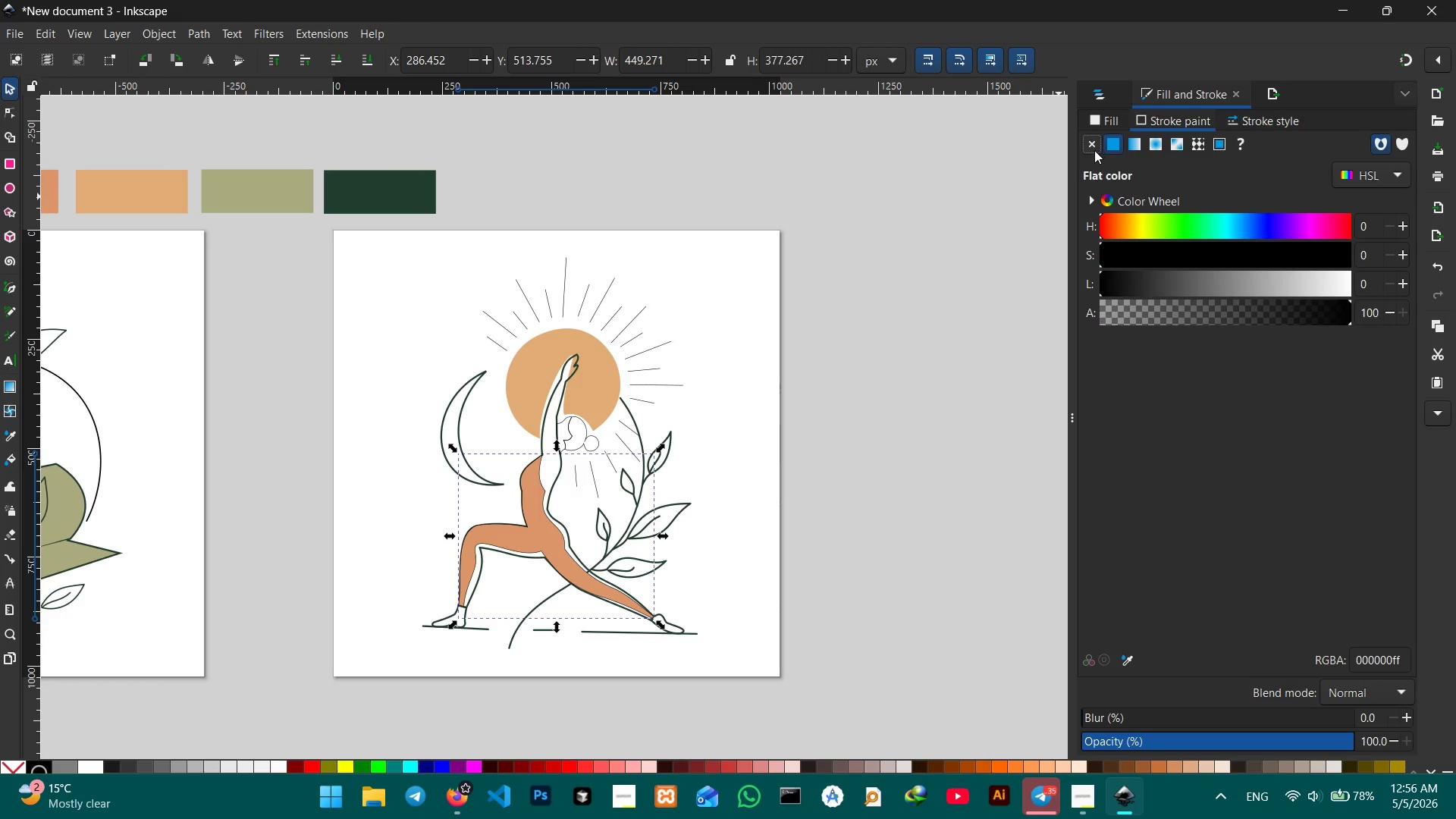 
left_click([1094, 150])
 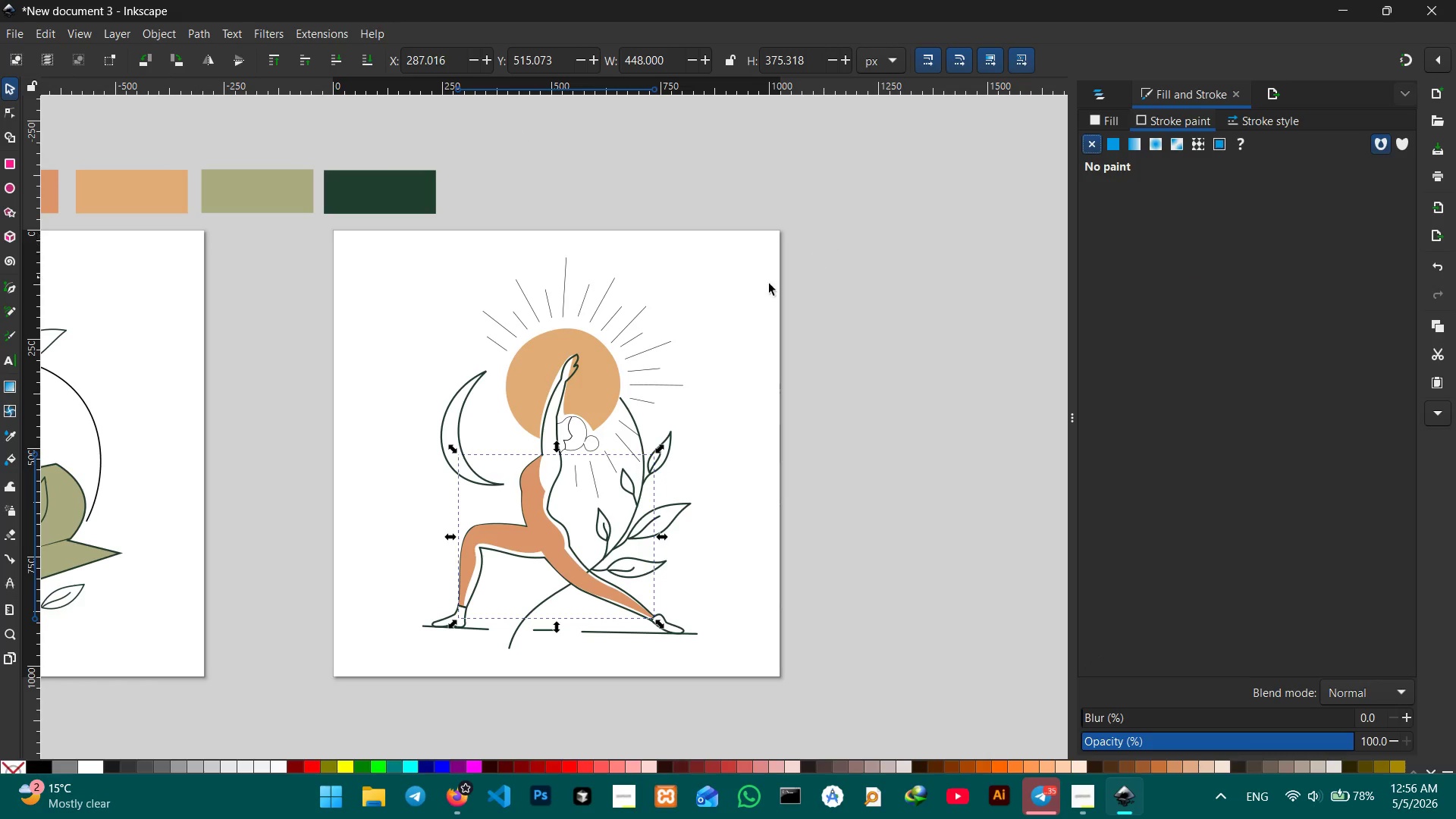 
scroll: coordinate [741, 308], scroll_direction: none, amount: 0.0
 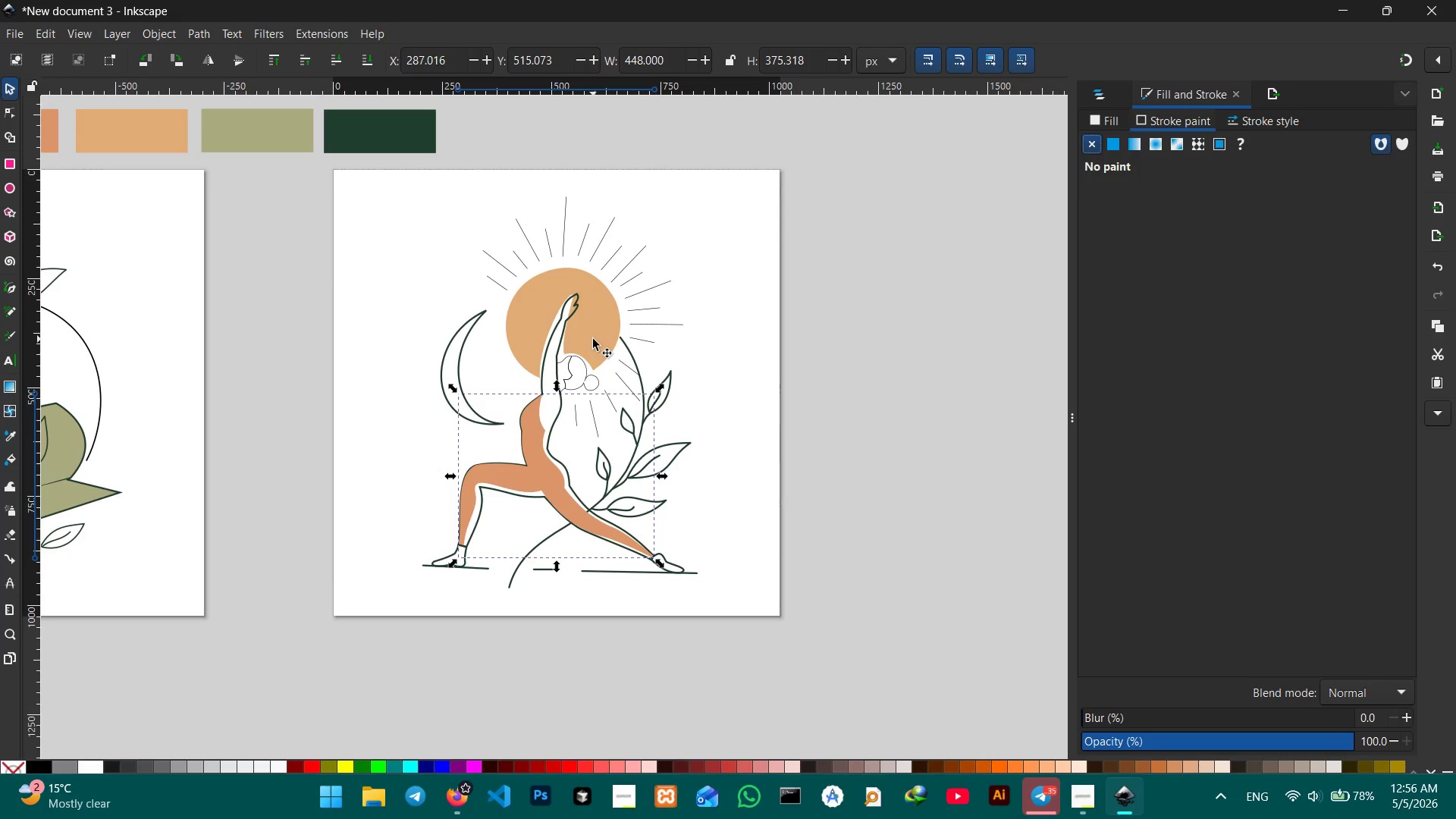 
hold_key(key=ControlLeft, duration=0.64)
scroll: coordinate [592, 339], scroll_direction: none, amount: 0.0
 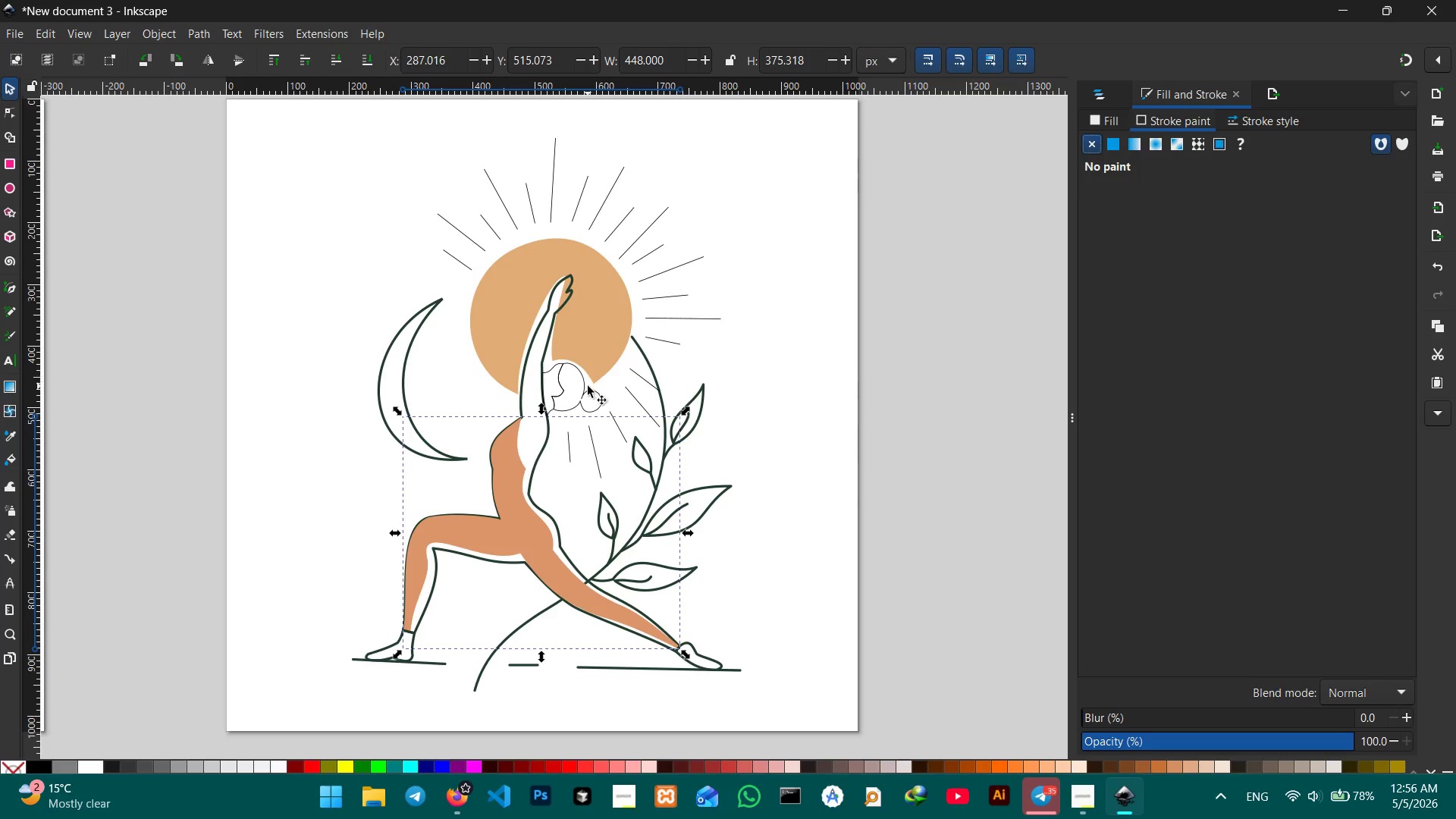 
left_click([588, 386])
 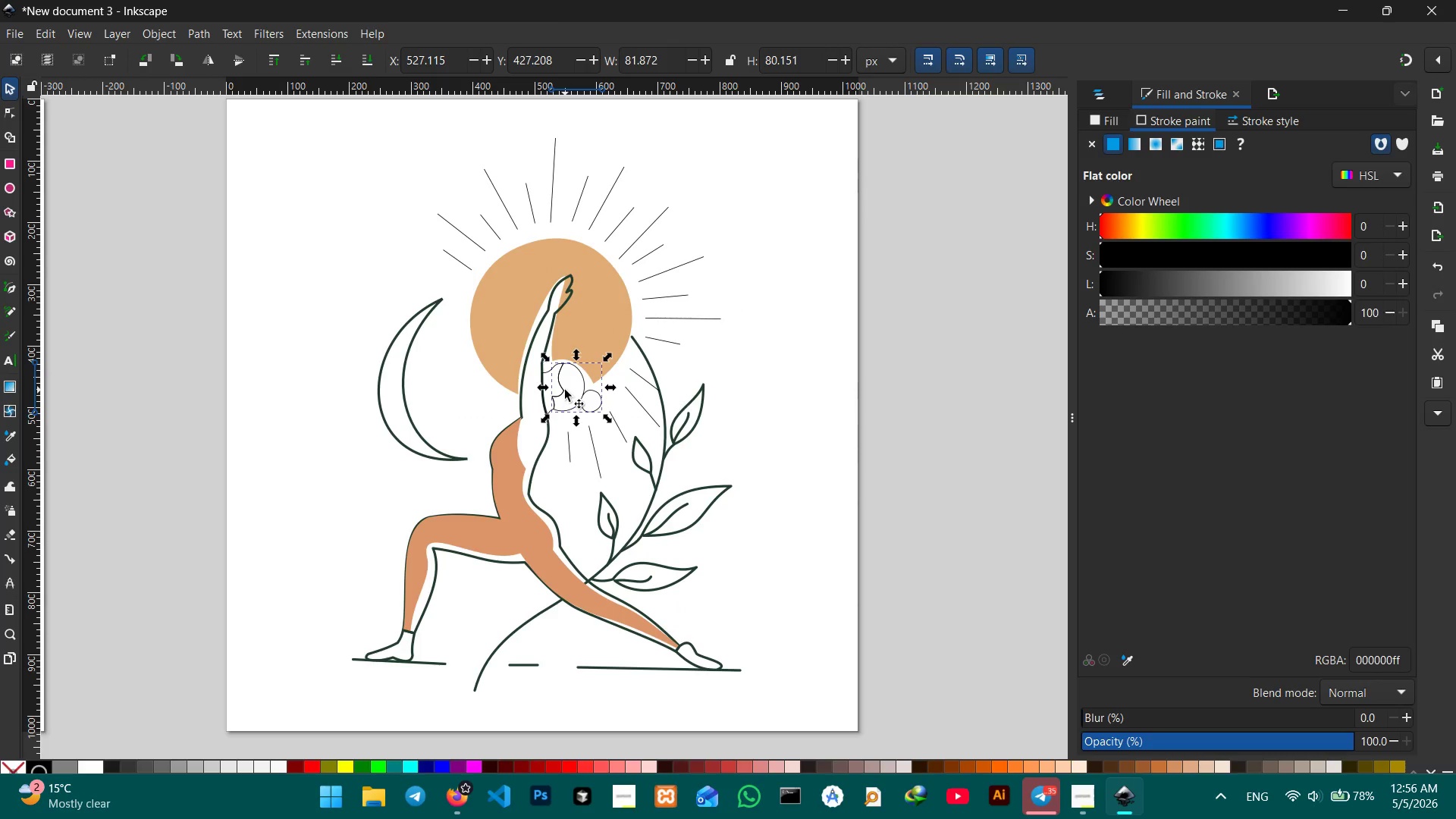 
hold_key(key=ShiftLeft, duration=4.69)
left_click([562, 388])
 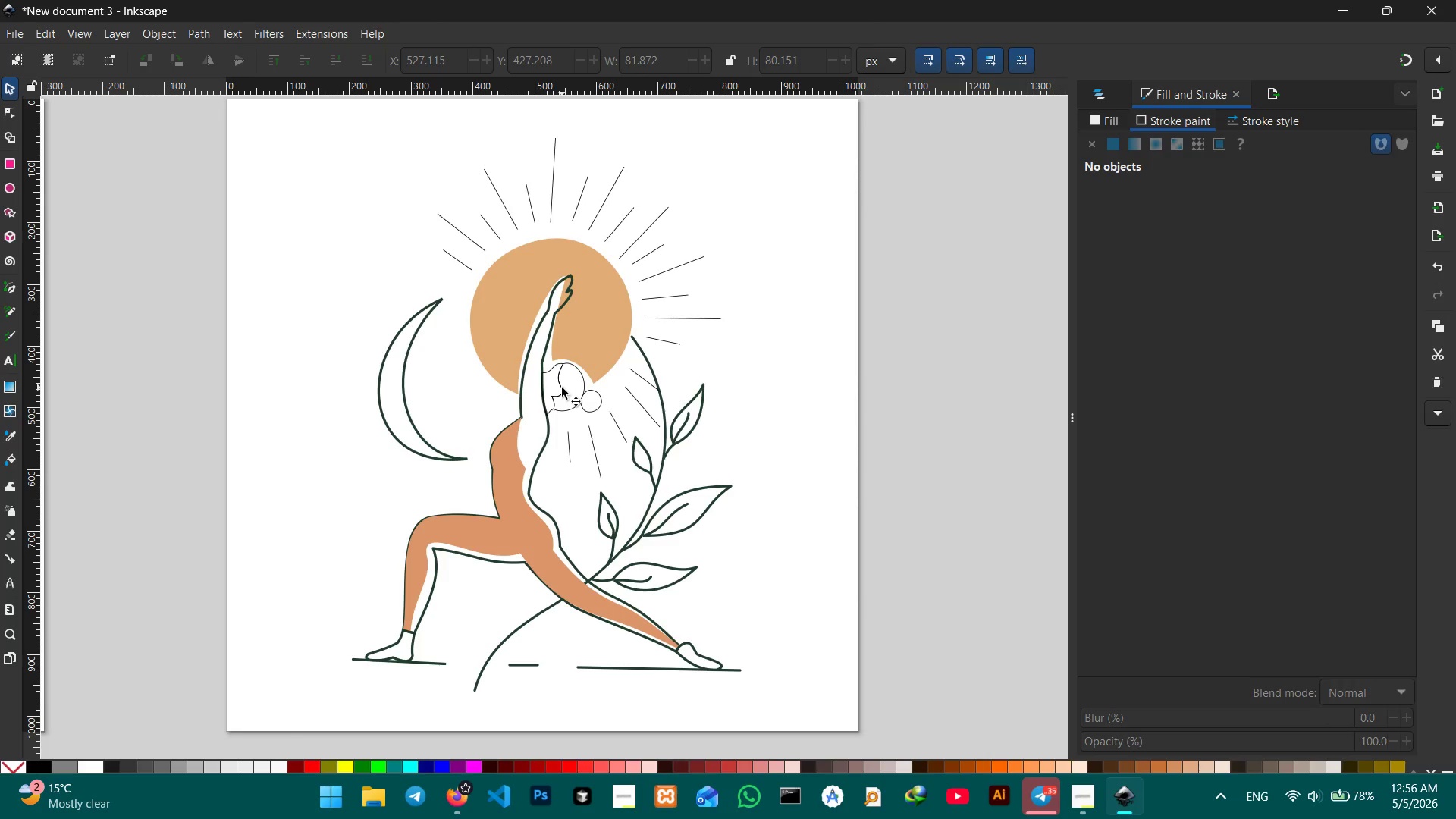 
left_click([562, 388])
 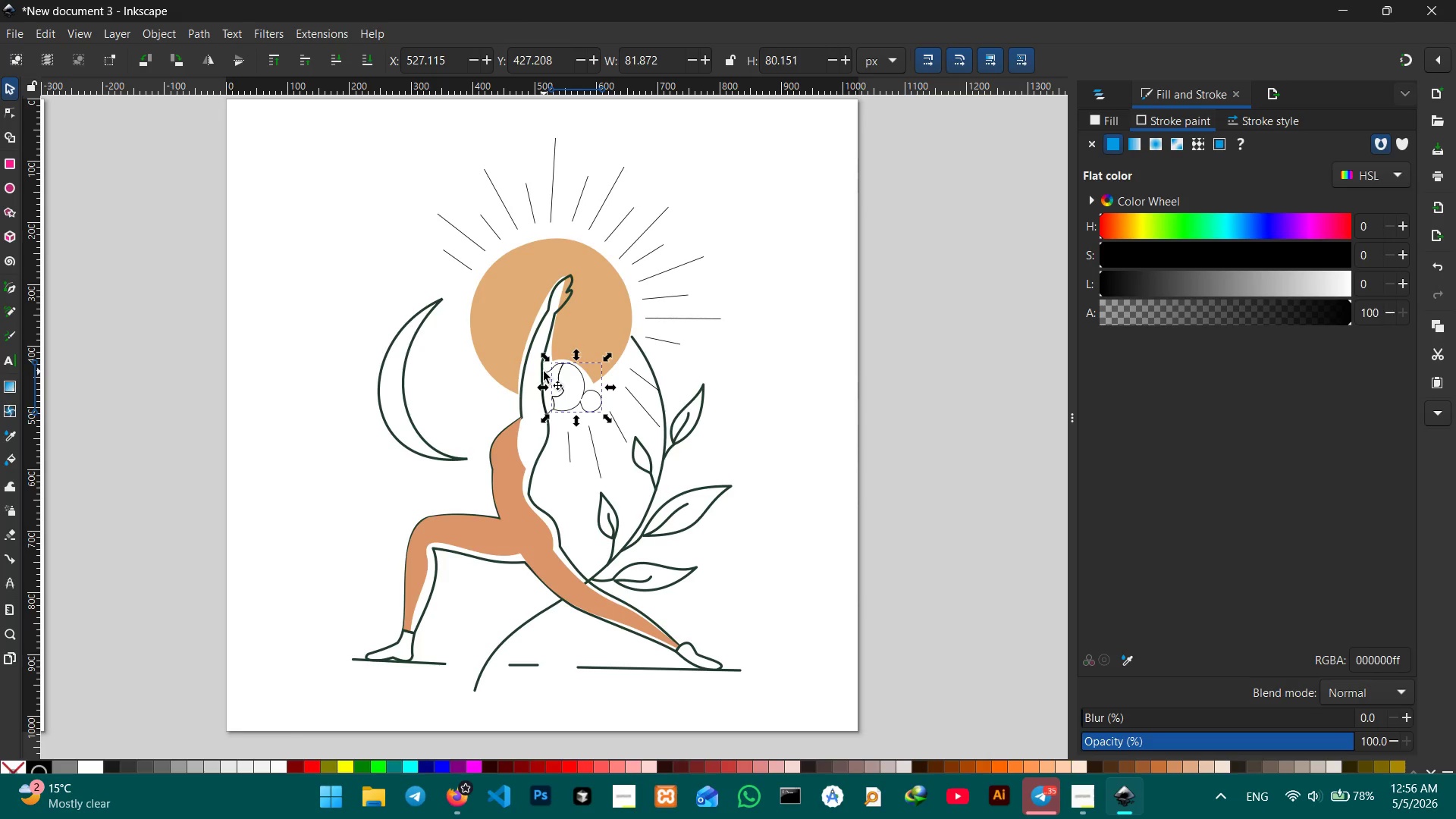 
left_click([545, 374])
 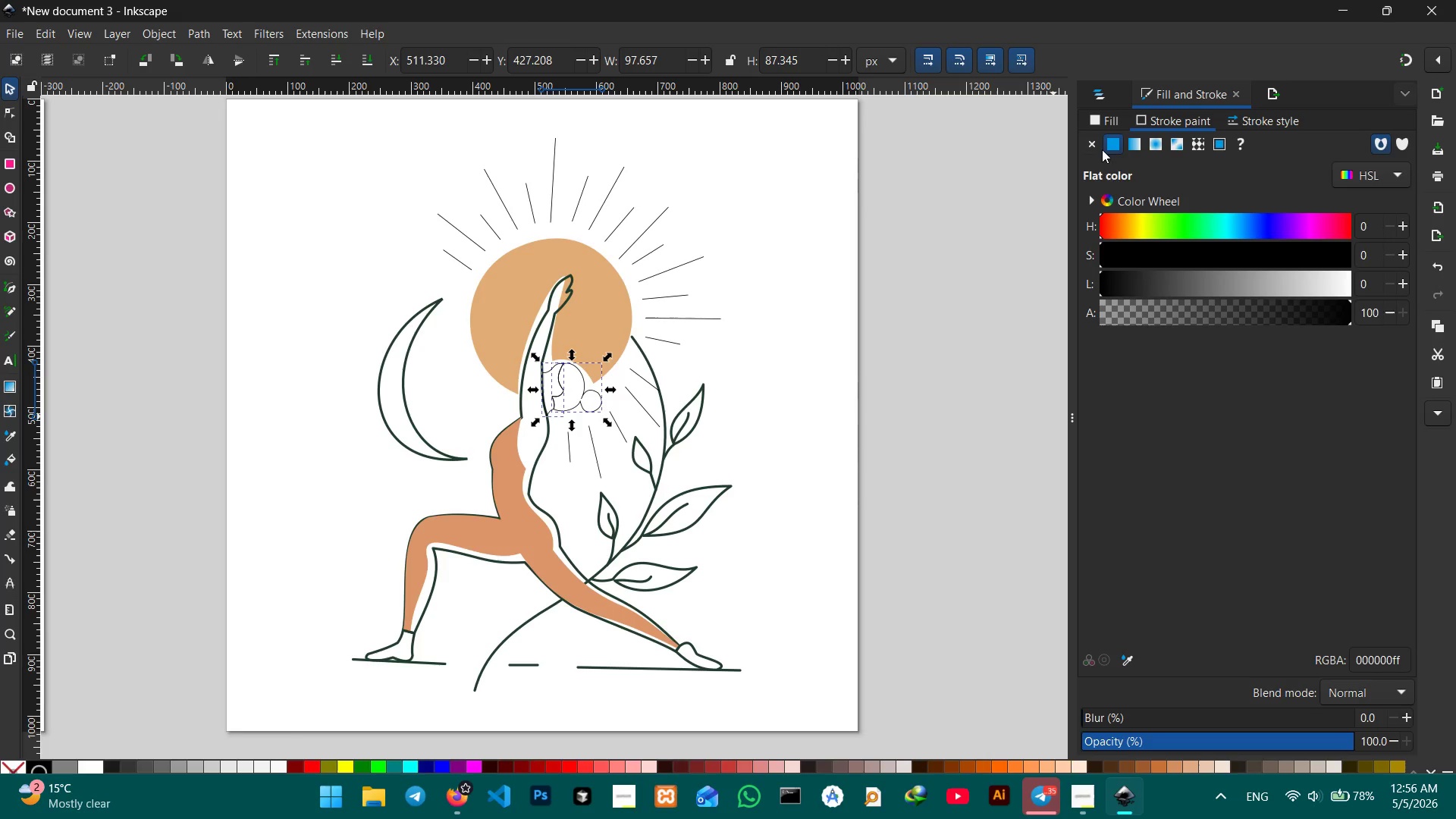 
left_click([1253, 121])
 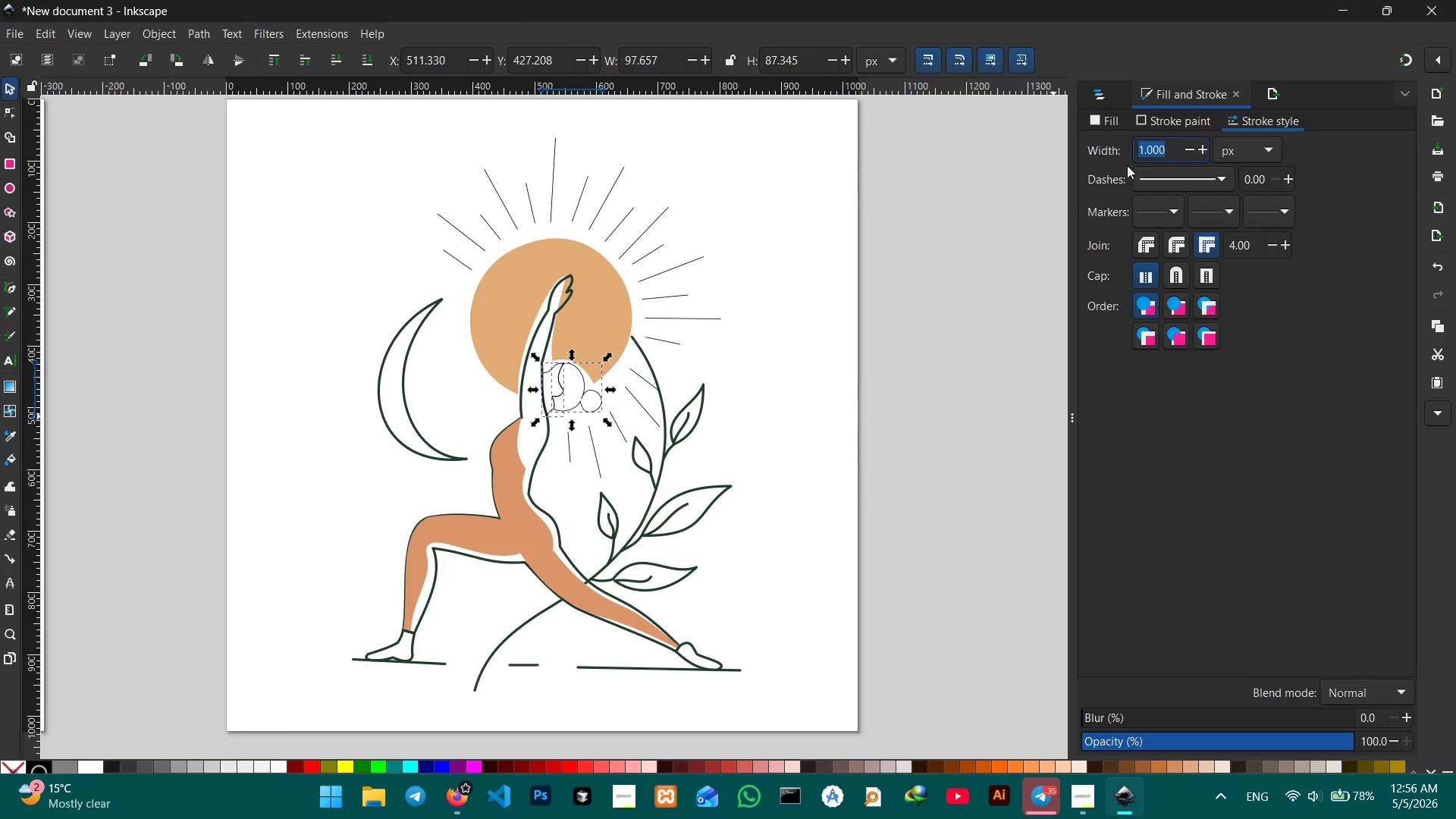 
key(Numpad4)
 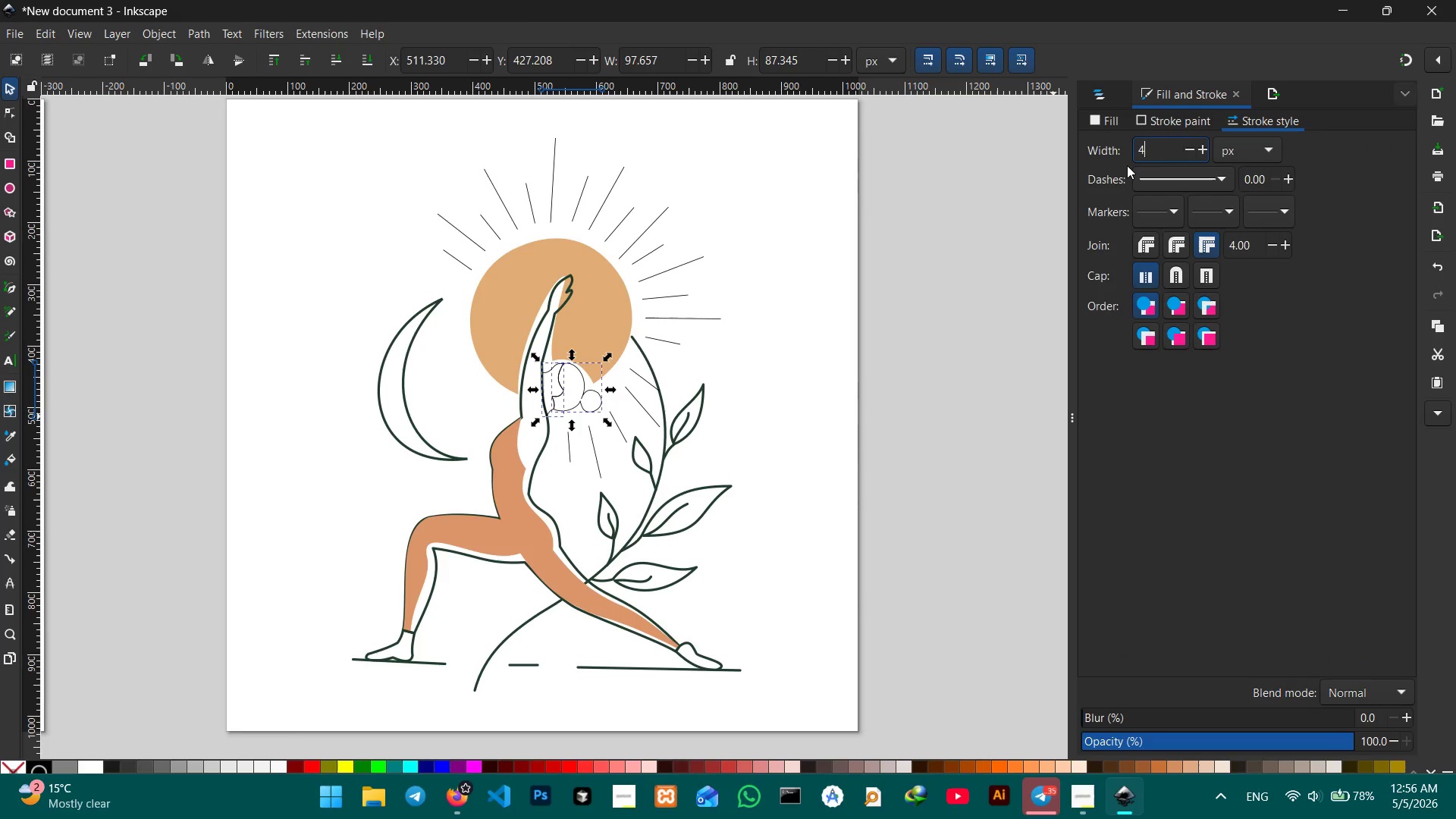 
key(NumpadDecimal)
 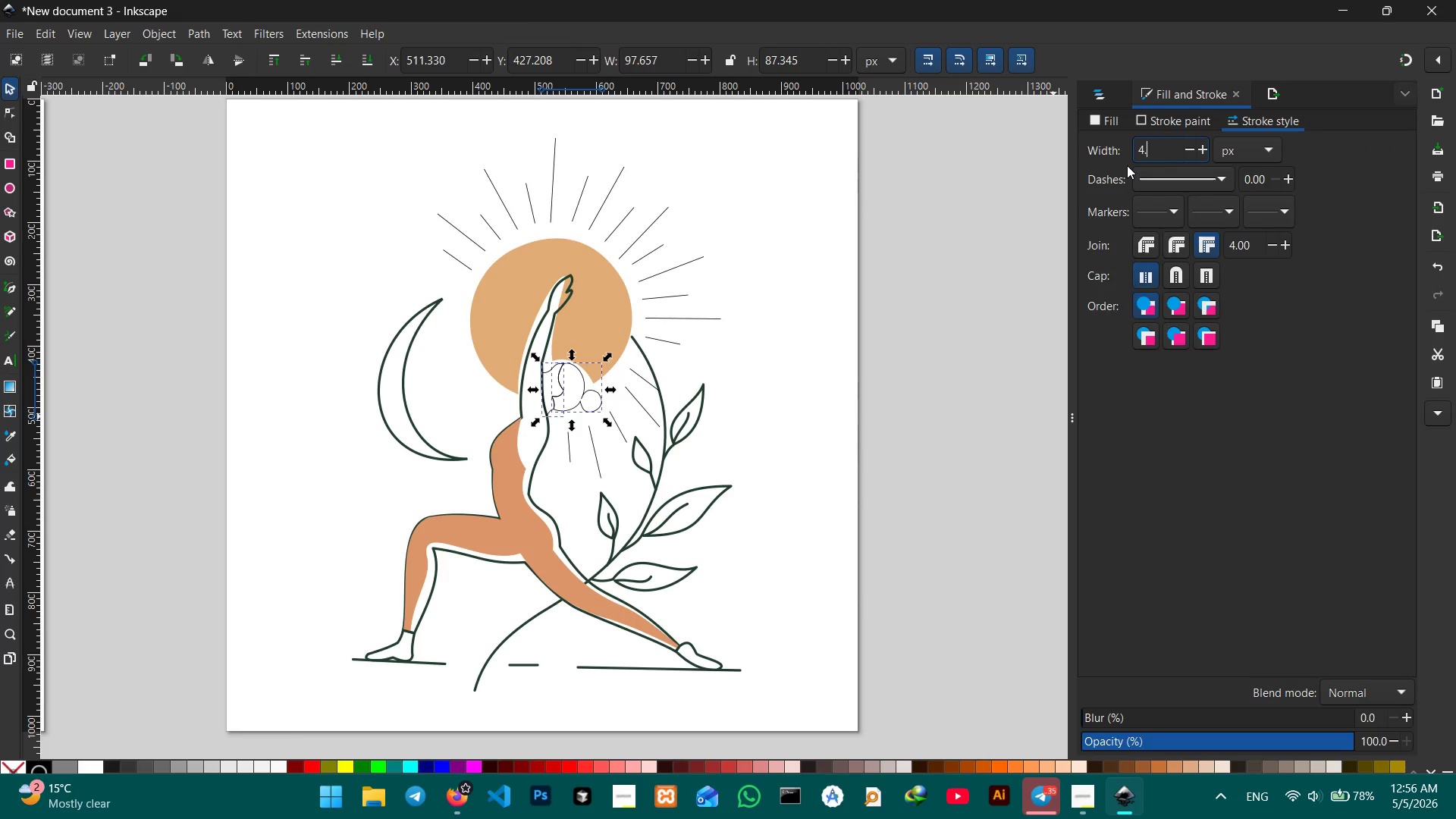 
key(Numpad0)
 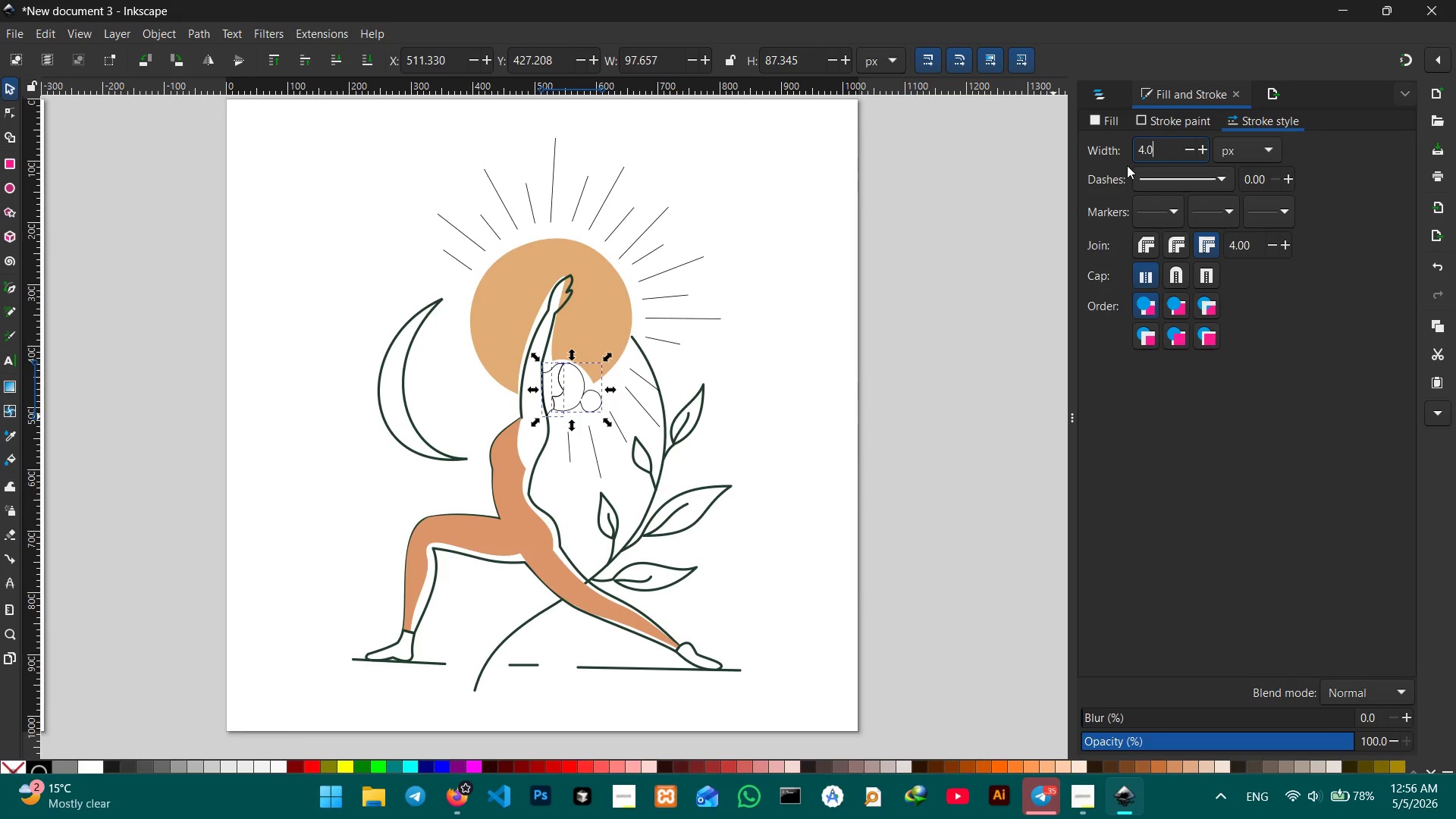 
key(Enter)
 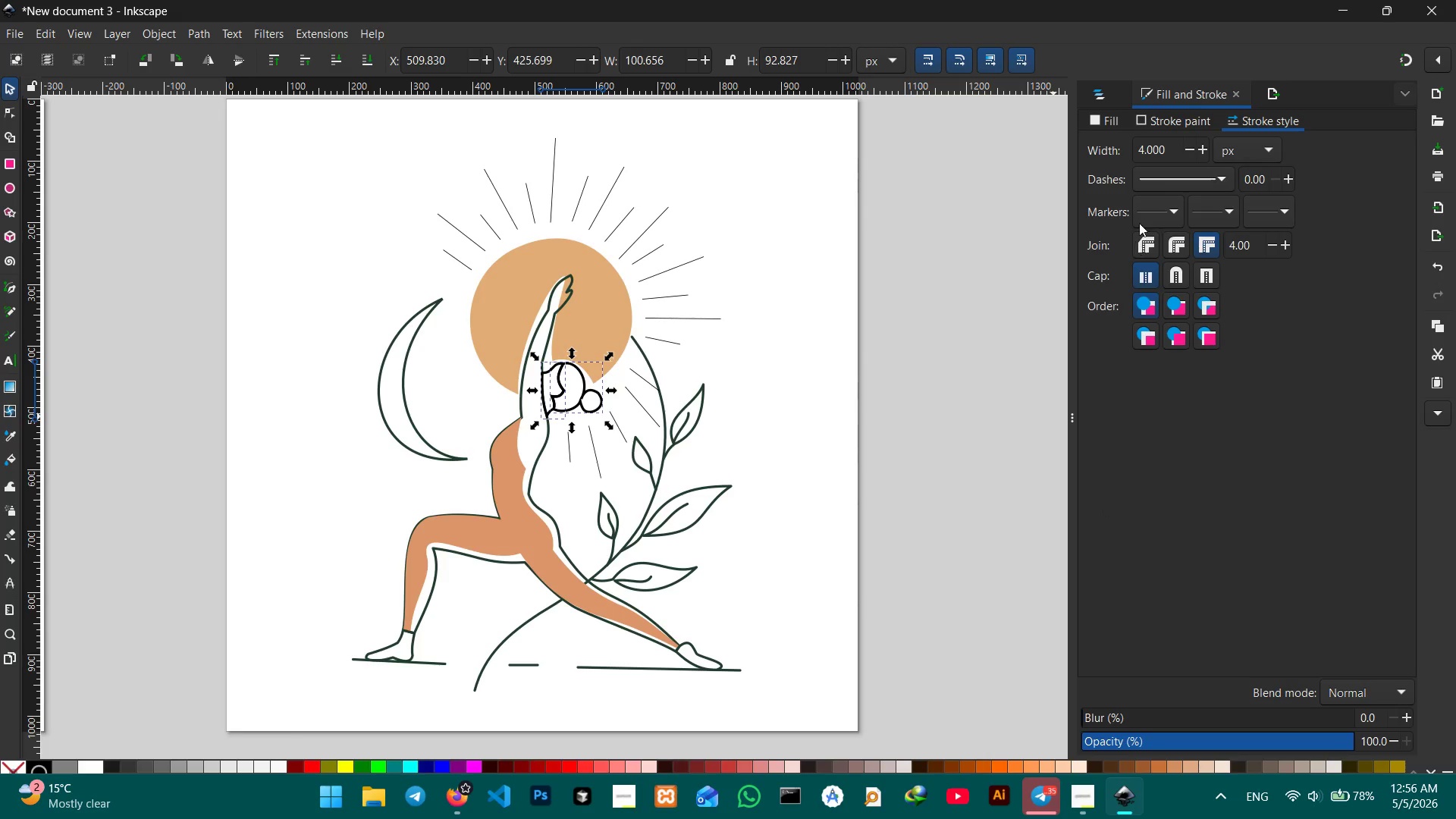 
left_click([1158, 121])
 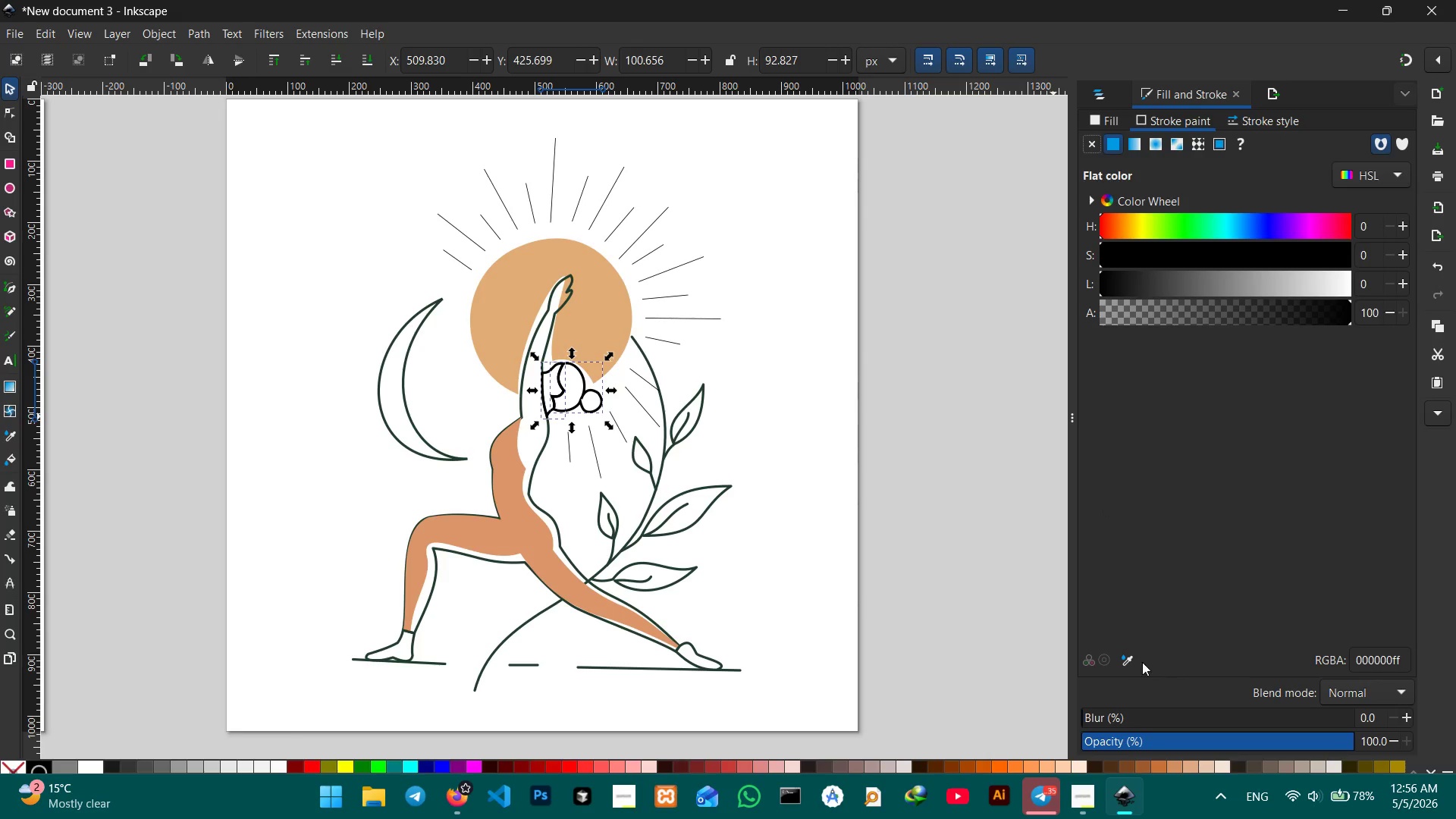 
left_click([1134, 664])
 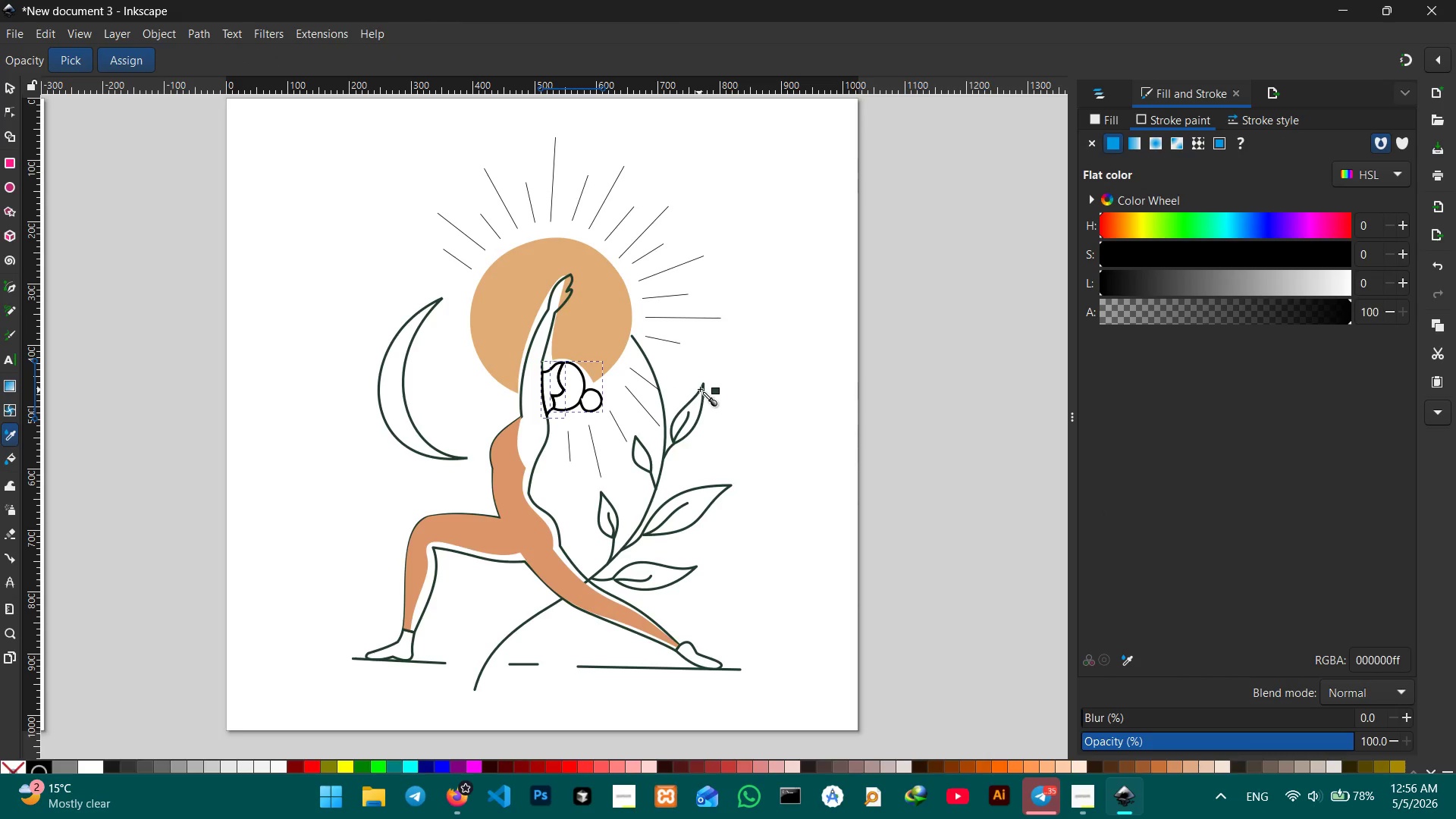 
left_click([701, 386])
 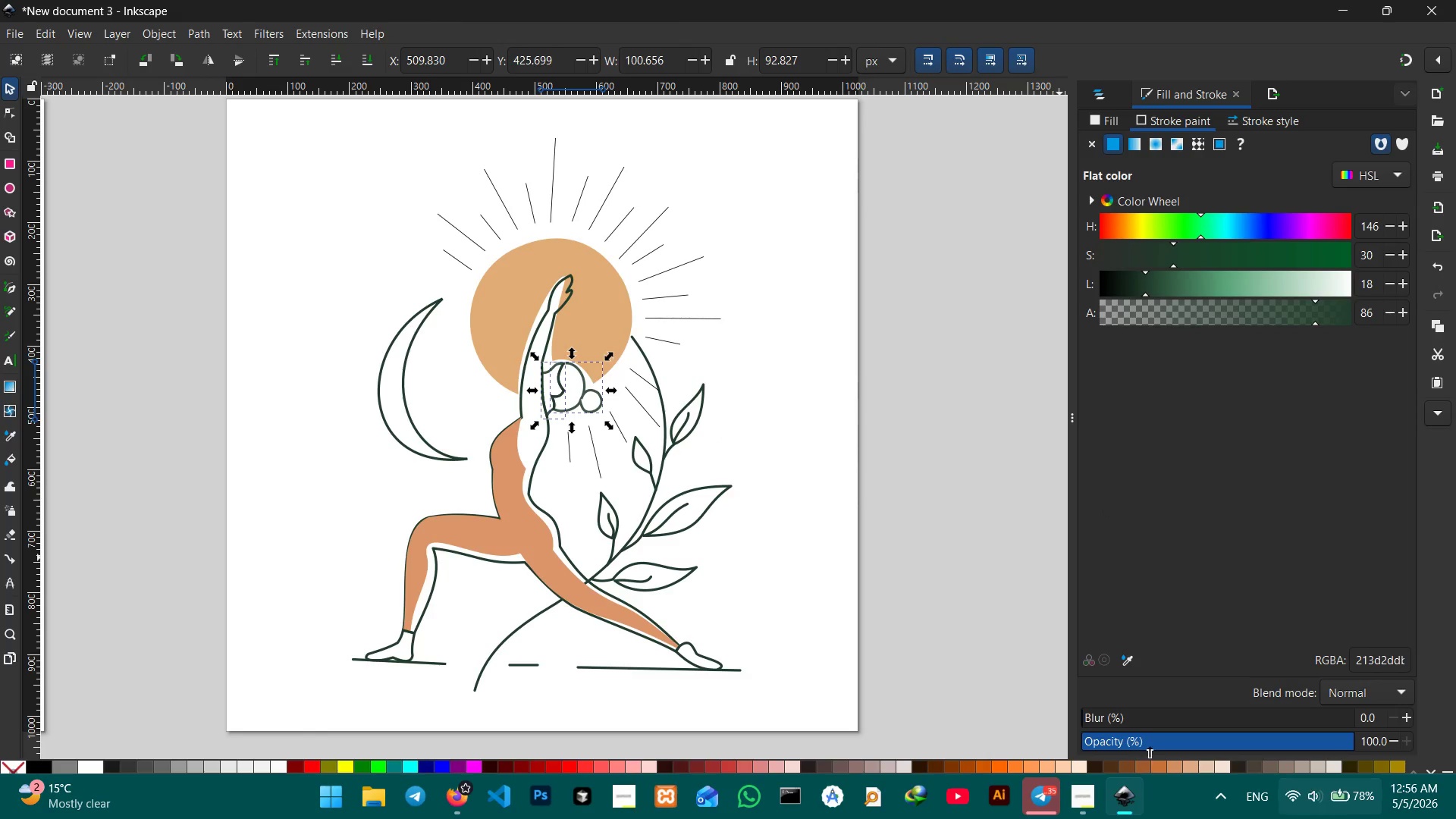 
left_click([1125, 665])
 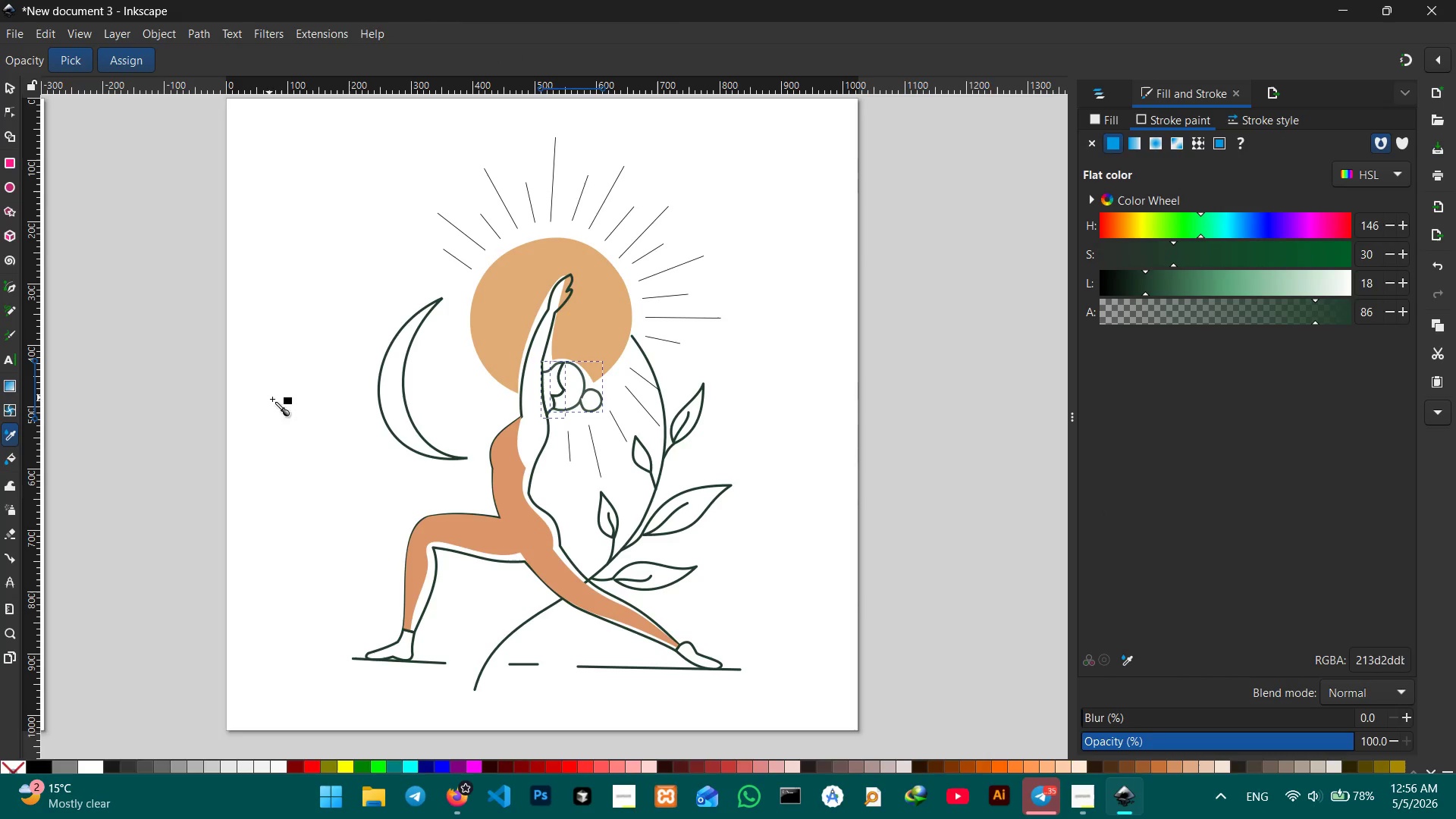 
scroll: coordinate [309, 405], scroll_direction: up, amount: 1.0
 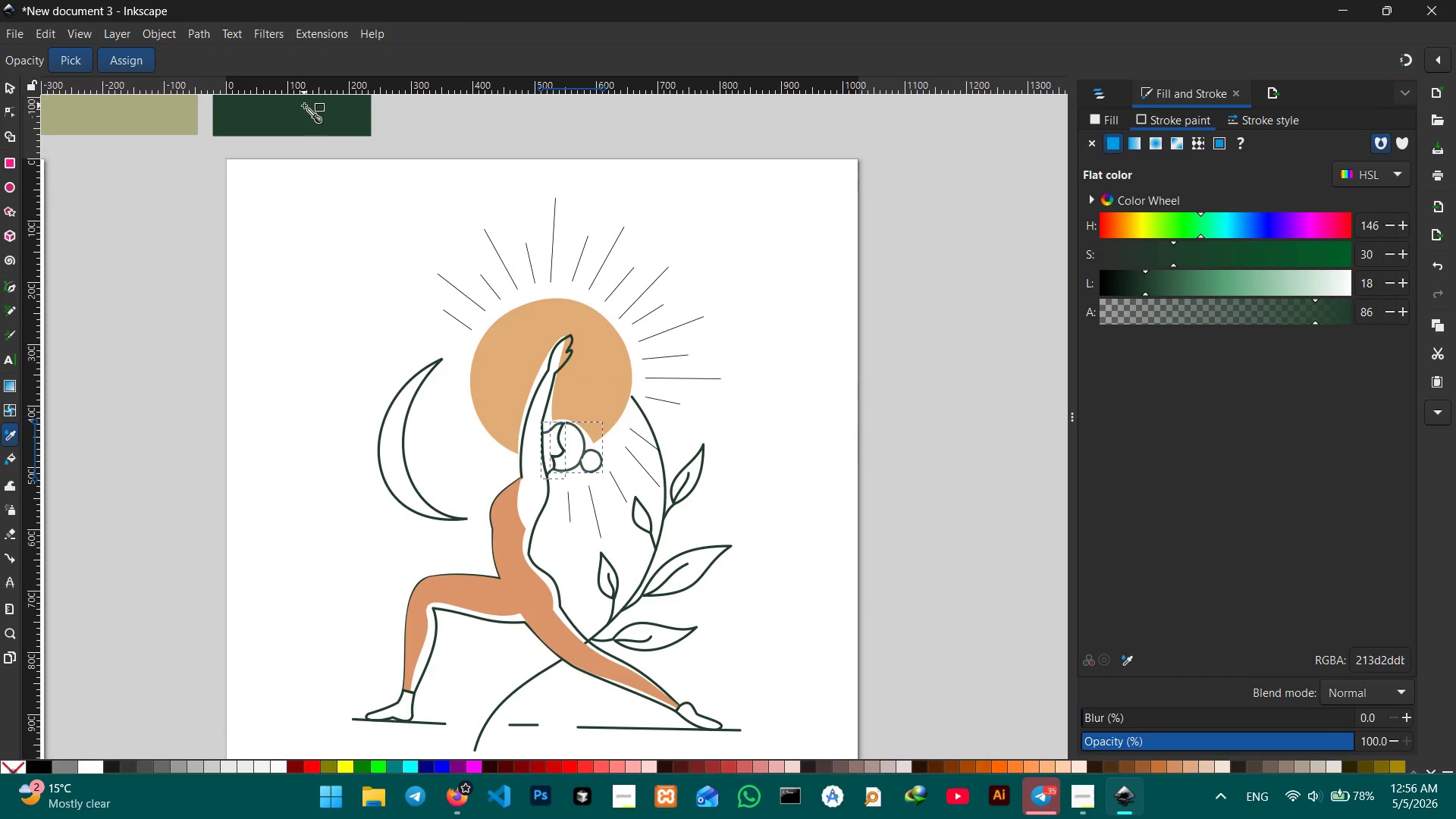 
left_click([304, 108])
 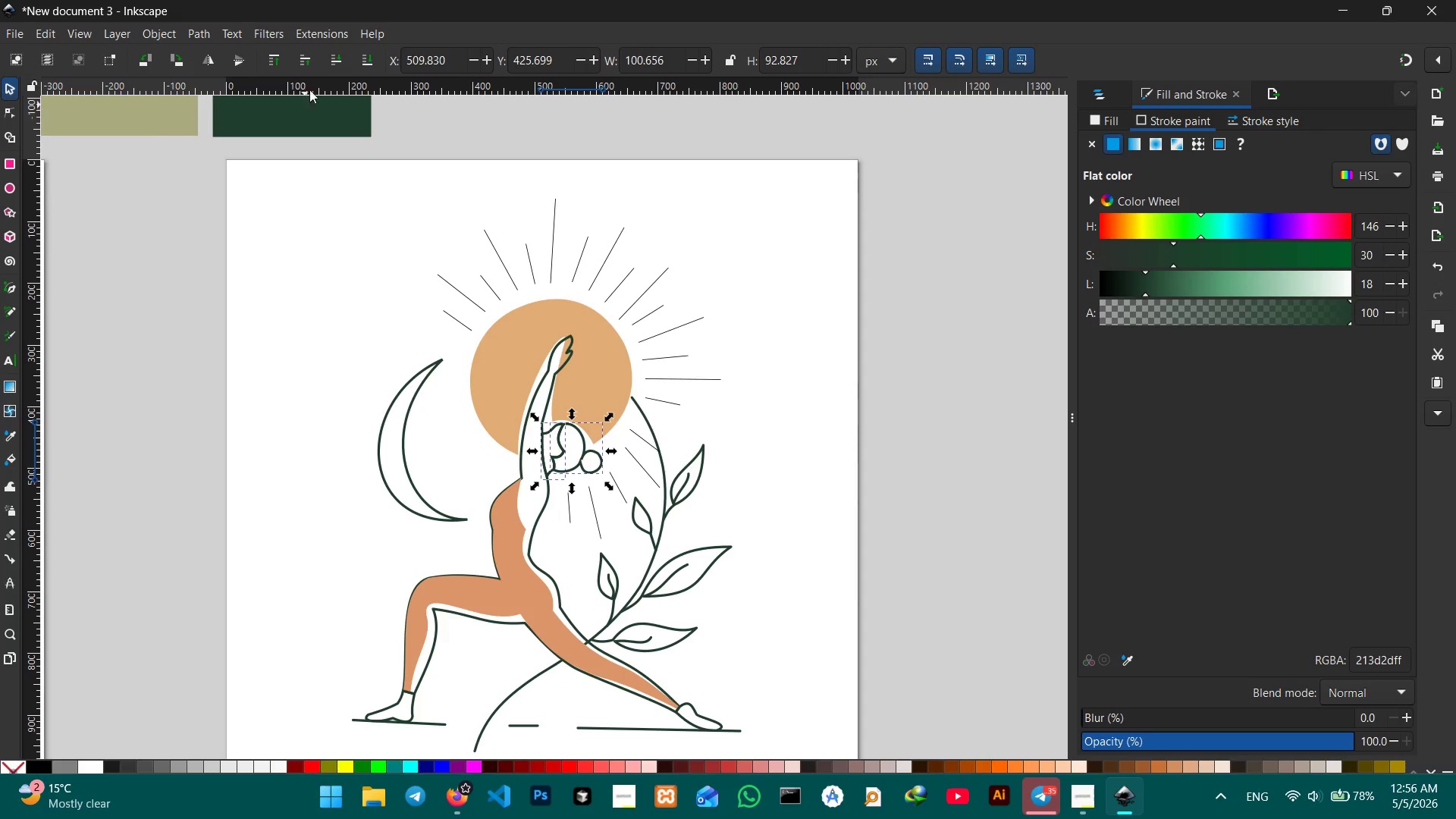 
left_click([5, 83])
 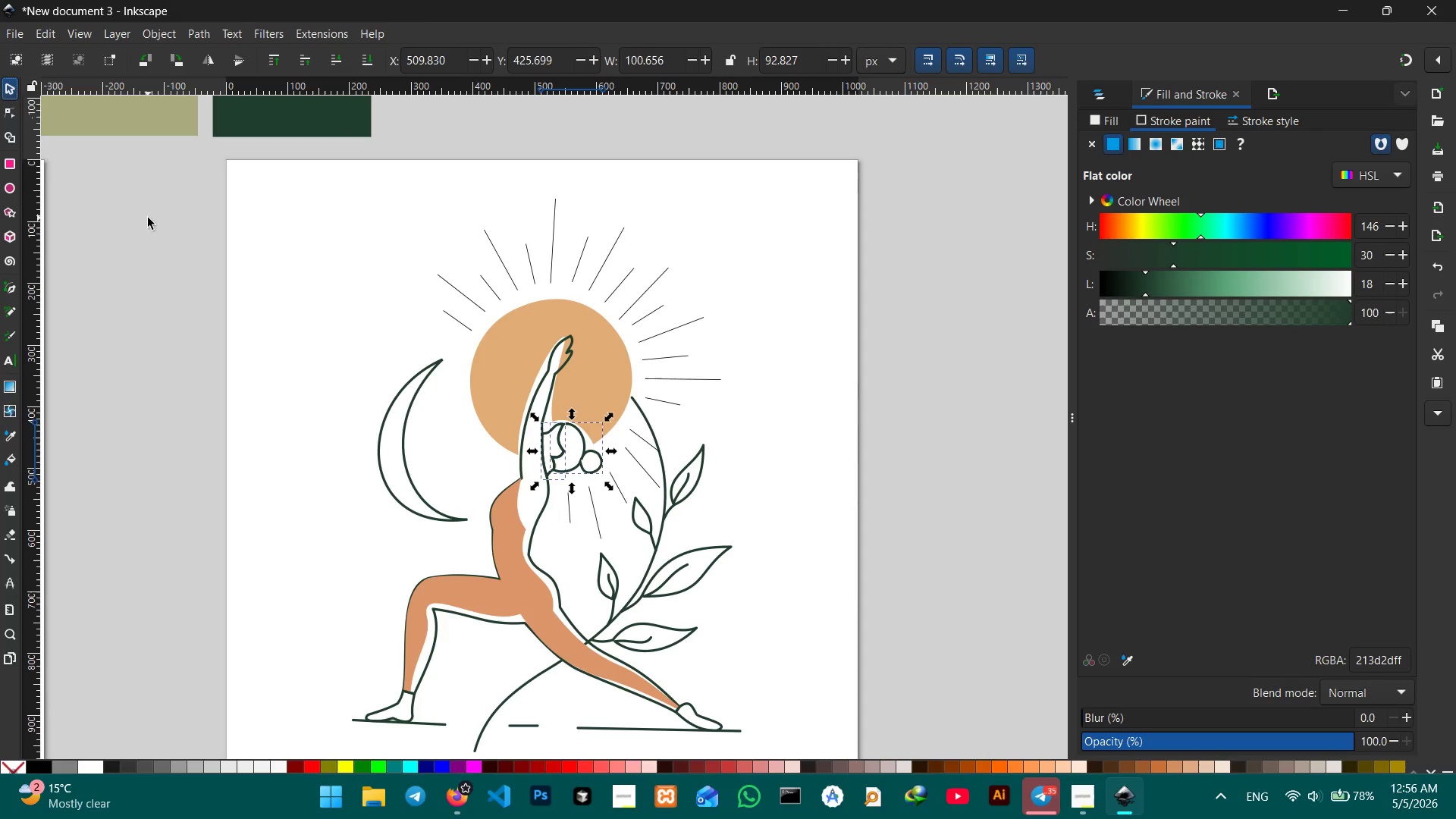 
left_click([140, 218])
 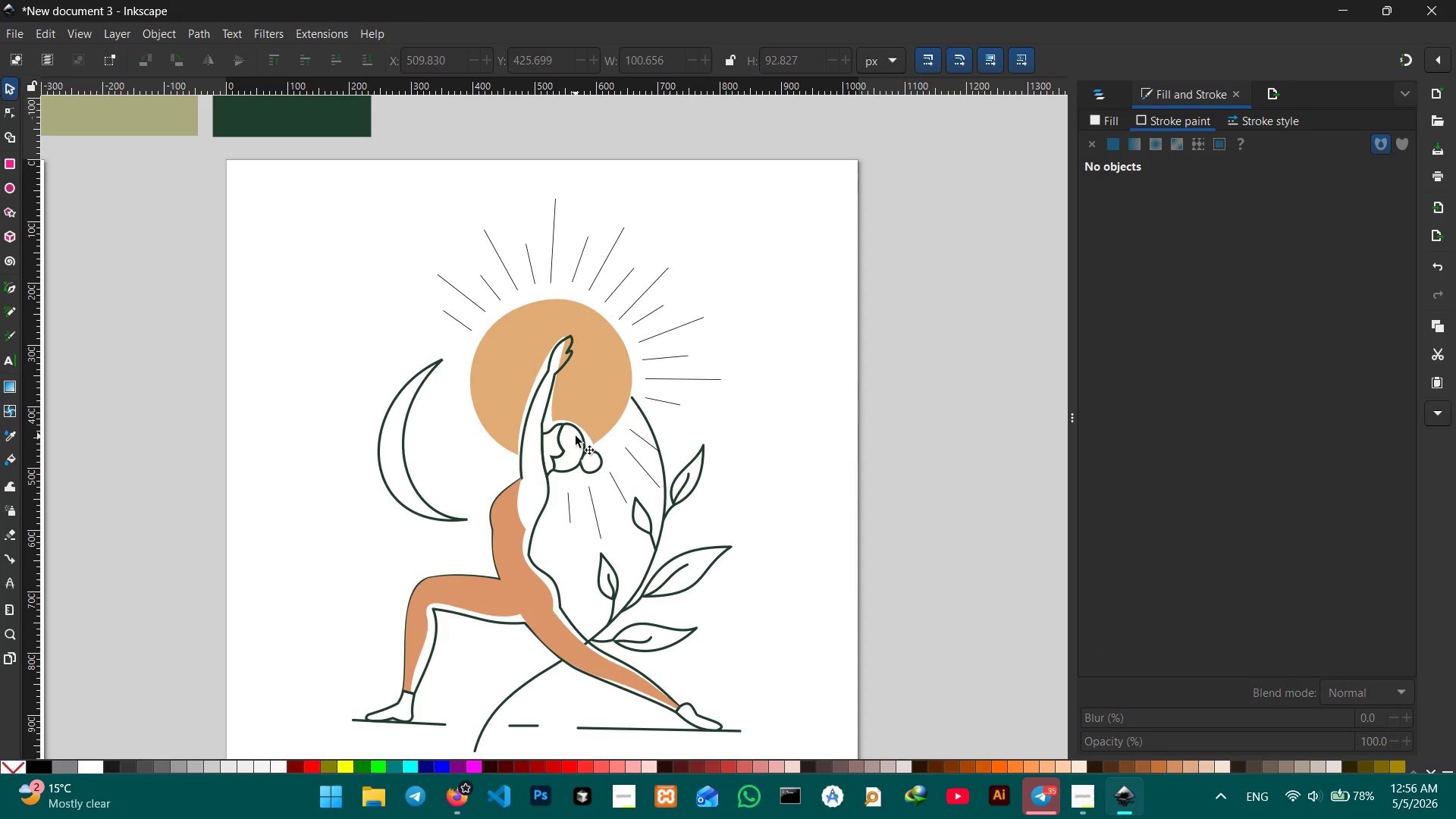 
left_click([581, 431])
 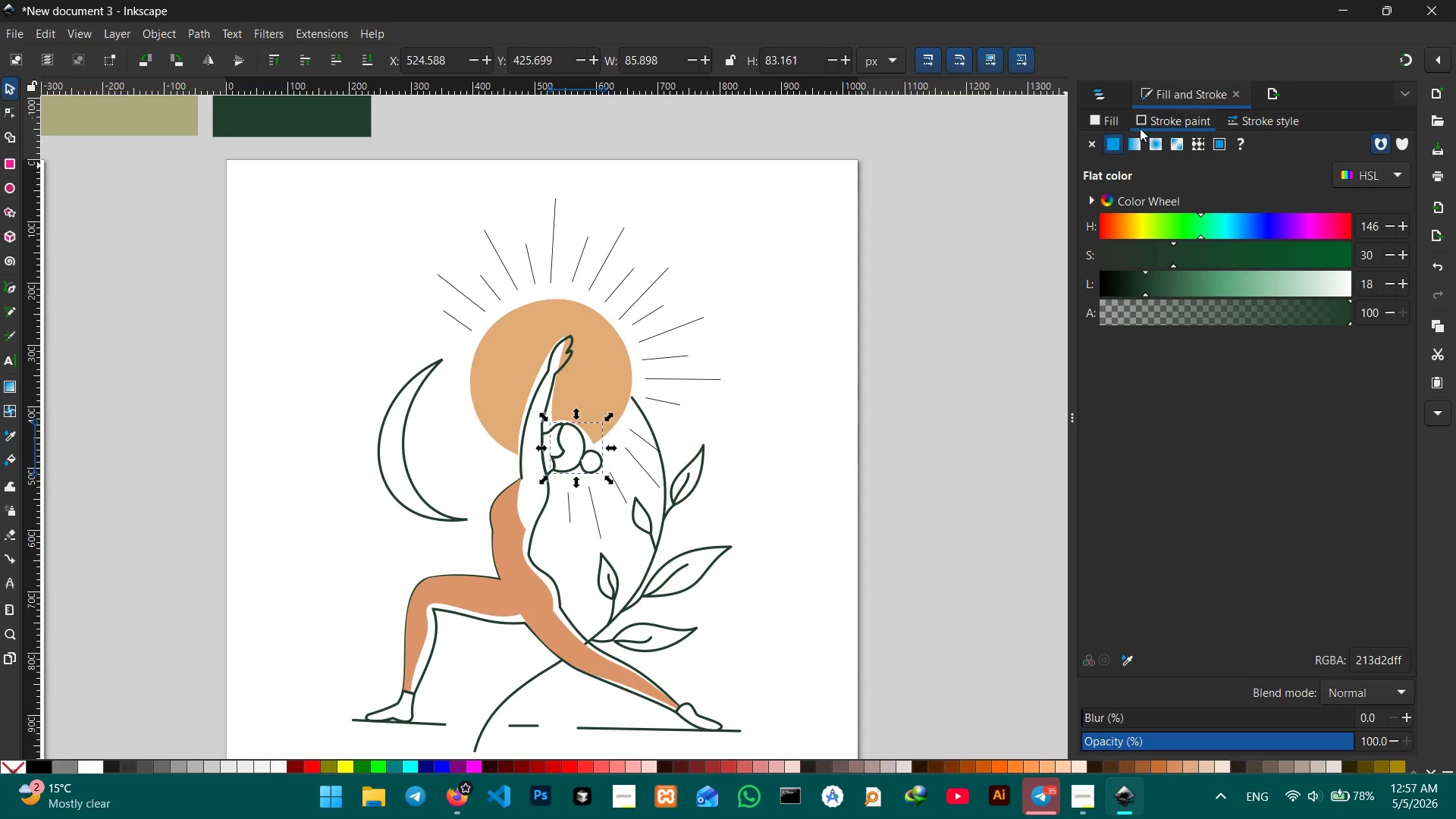 
left_click([1107, 120])
 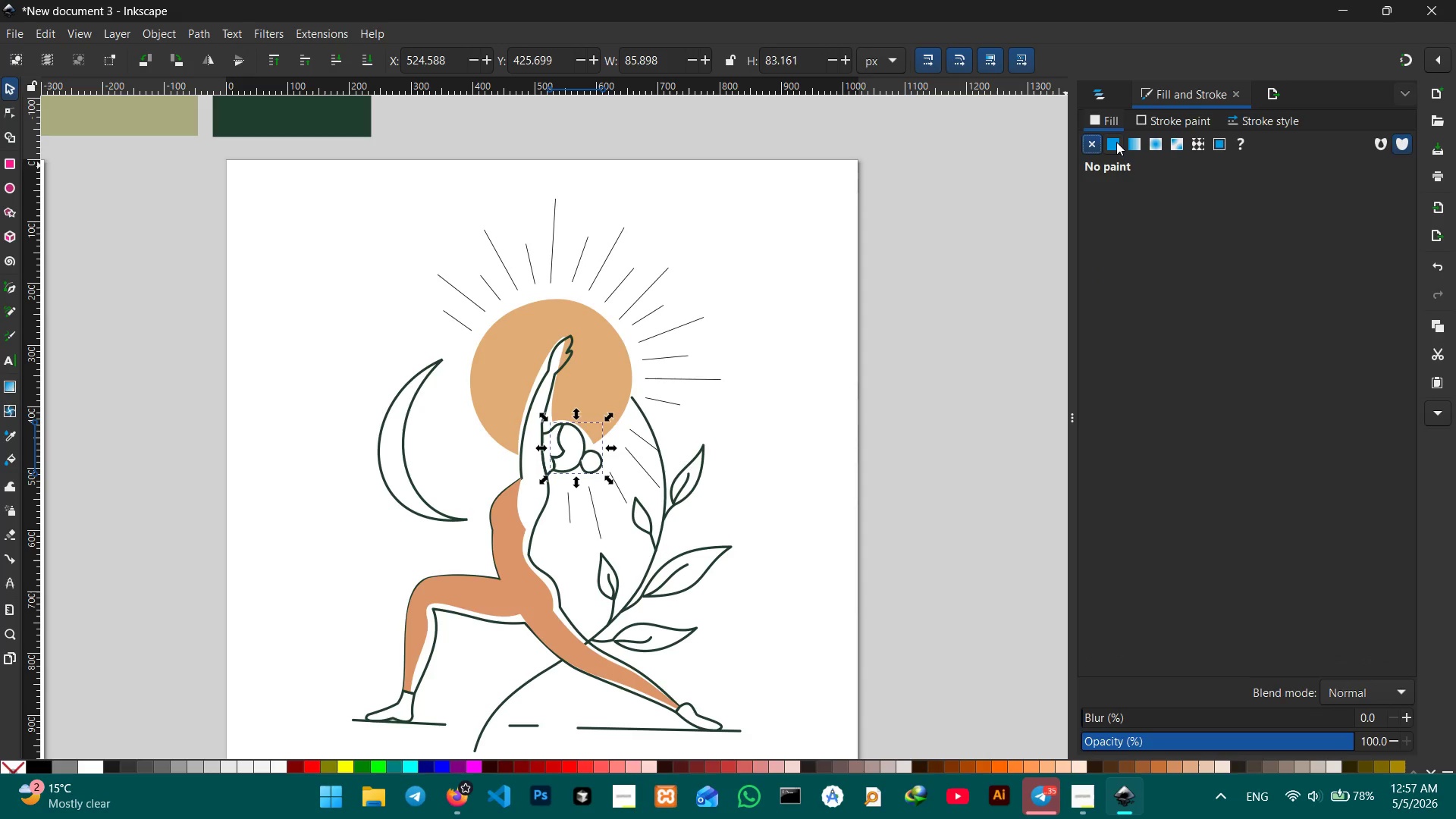 
double_click([1116, 142])
 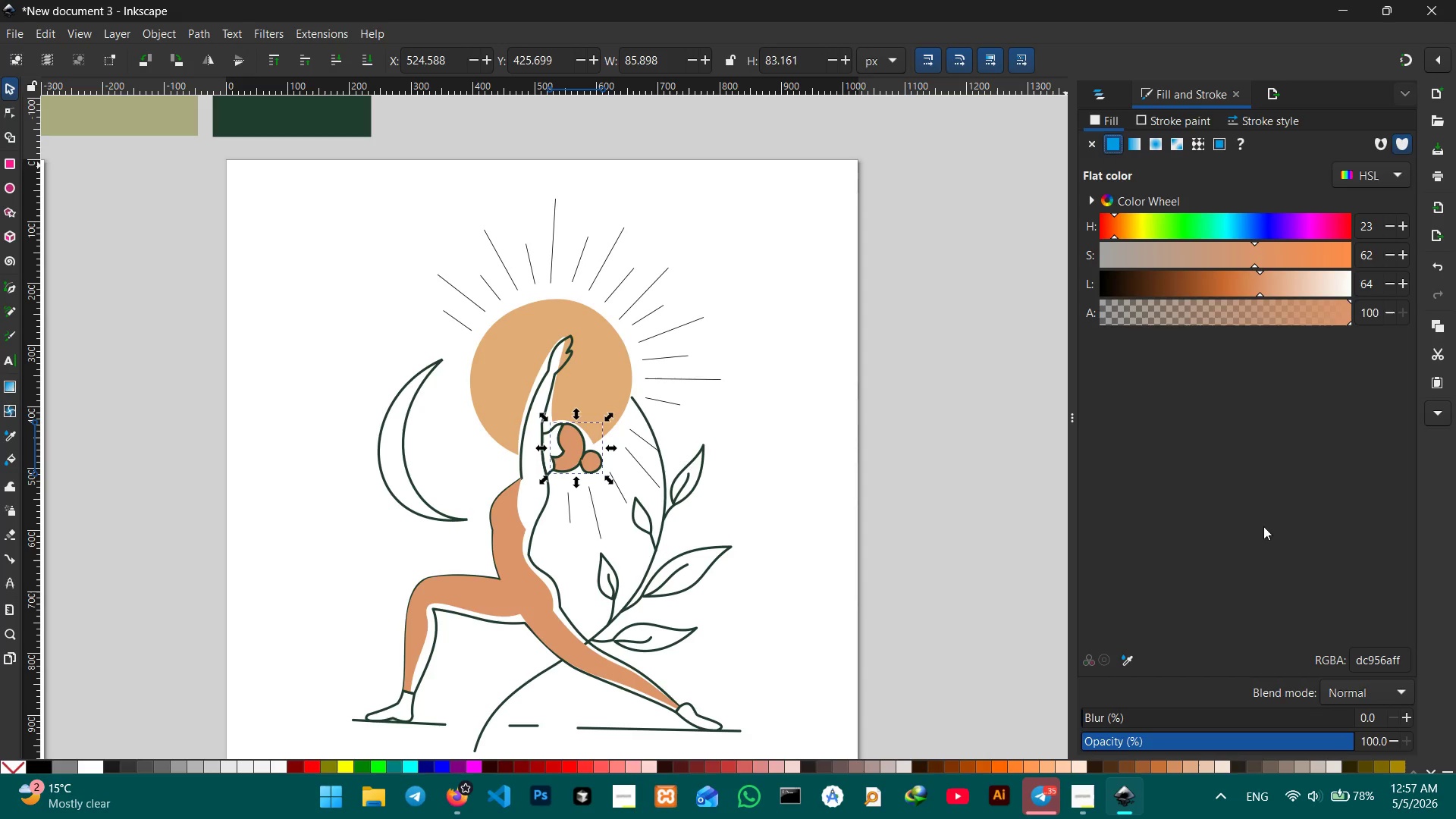 
left_click([1132, 651])
 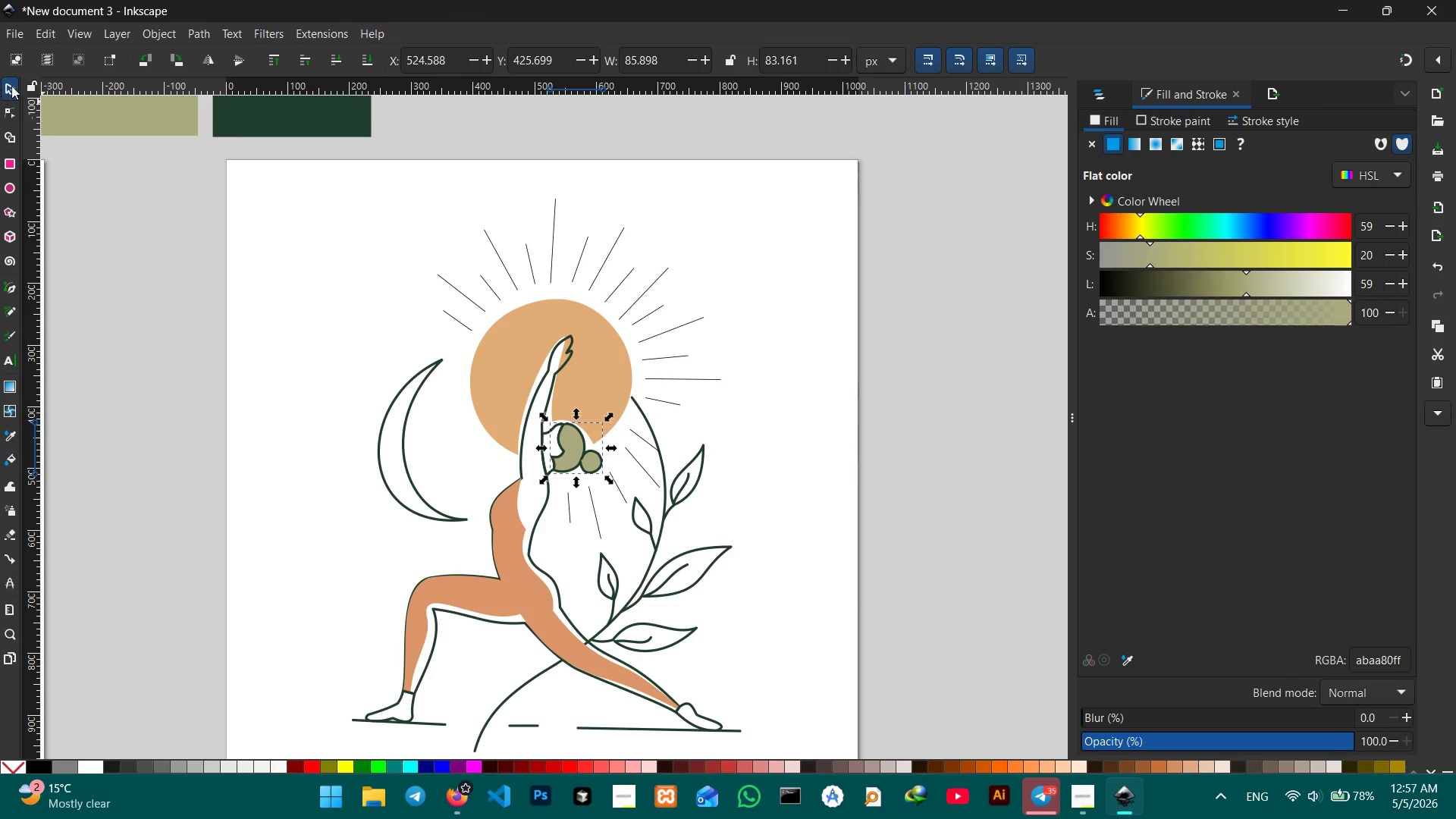 
double_click([56, 196])
 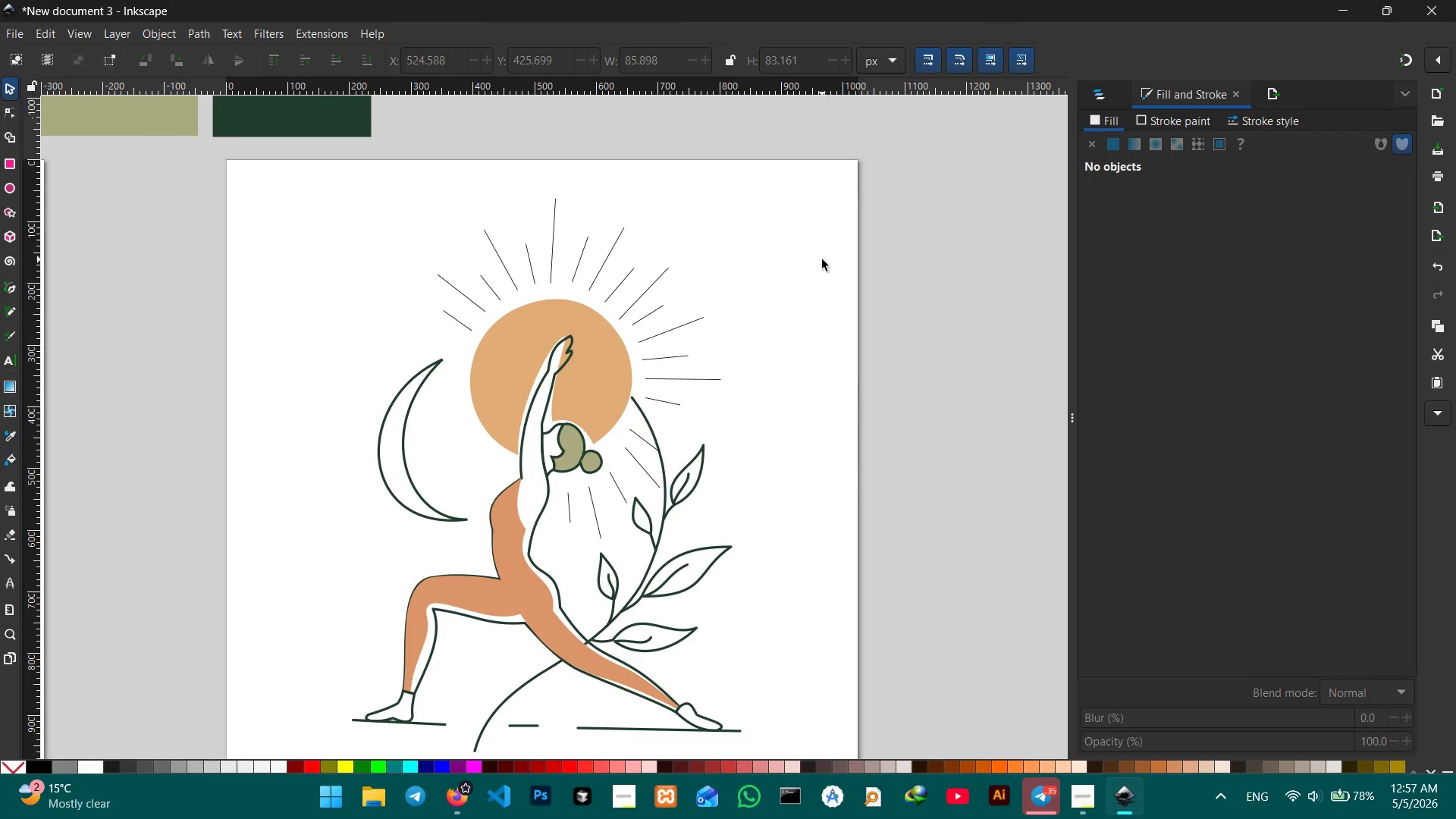 
wait(5.2)
 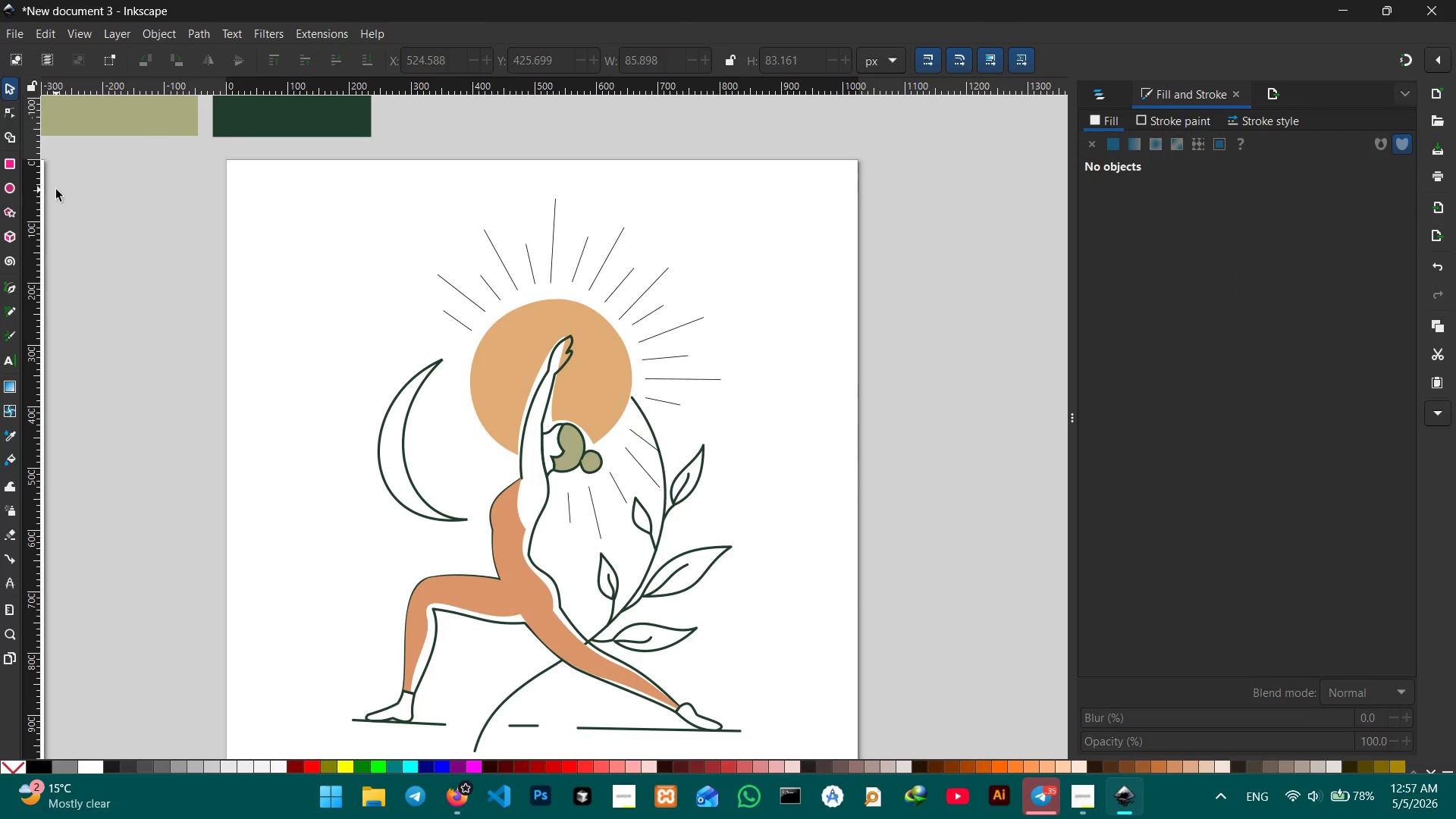 
left_click([643, 507])
 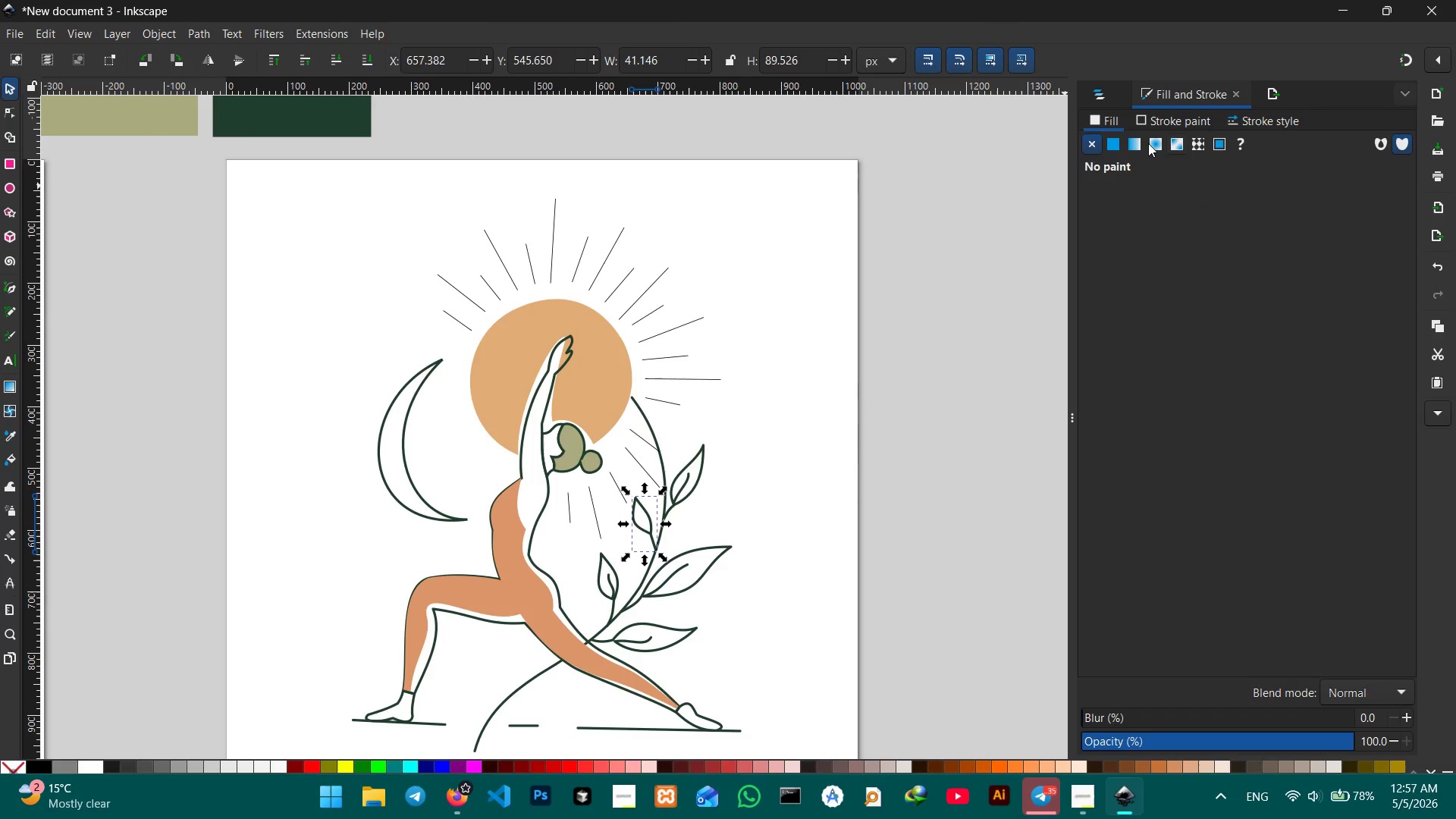 
left_click([1119, 142])
 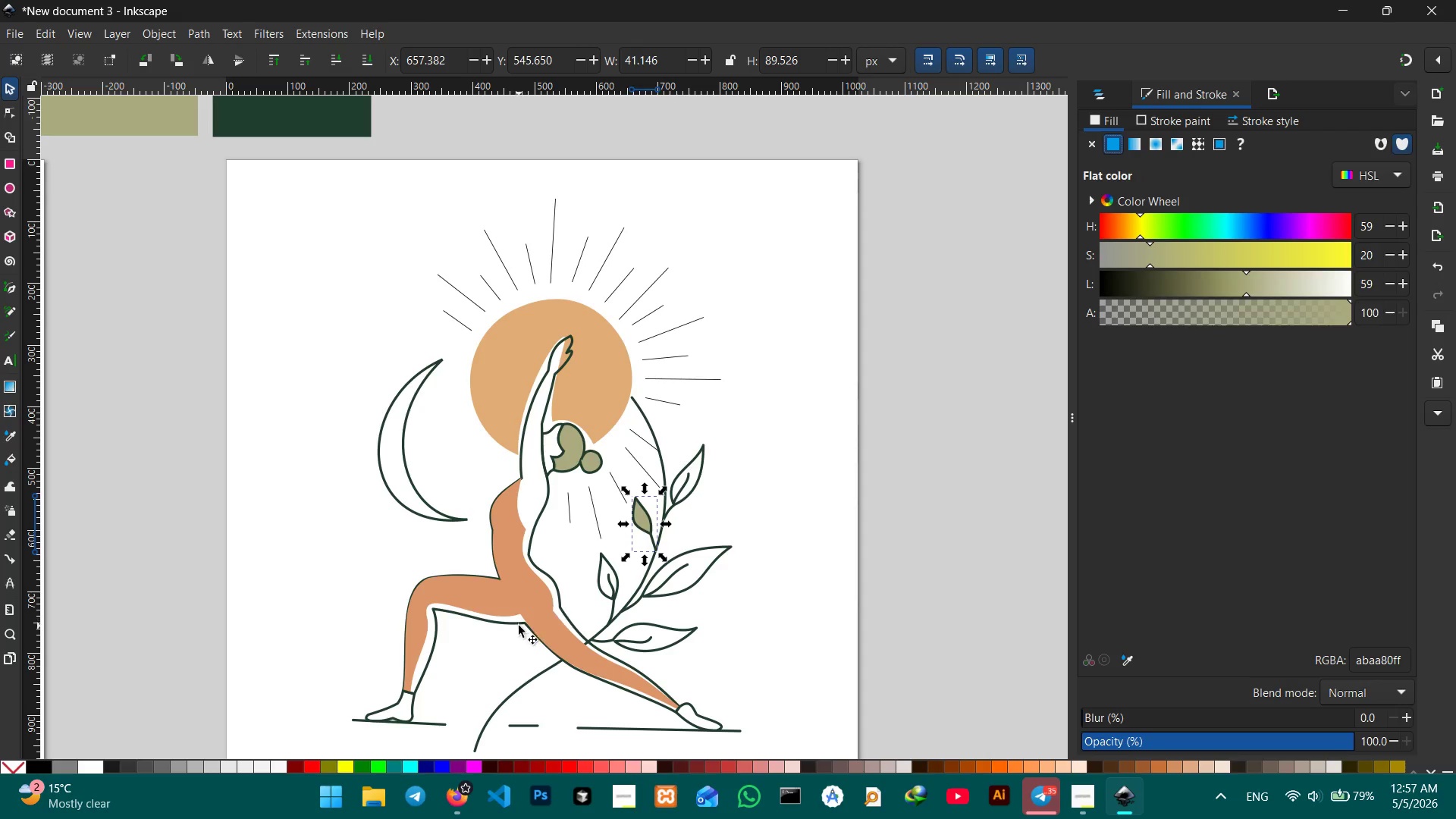 
left_click([613, 585])
 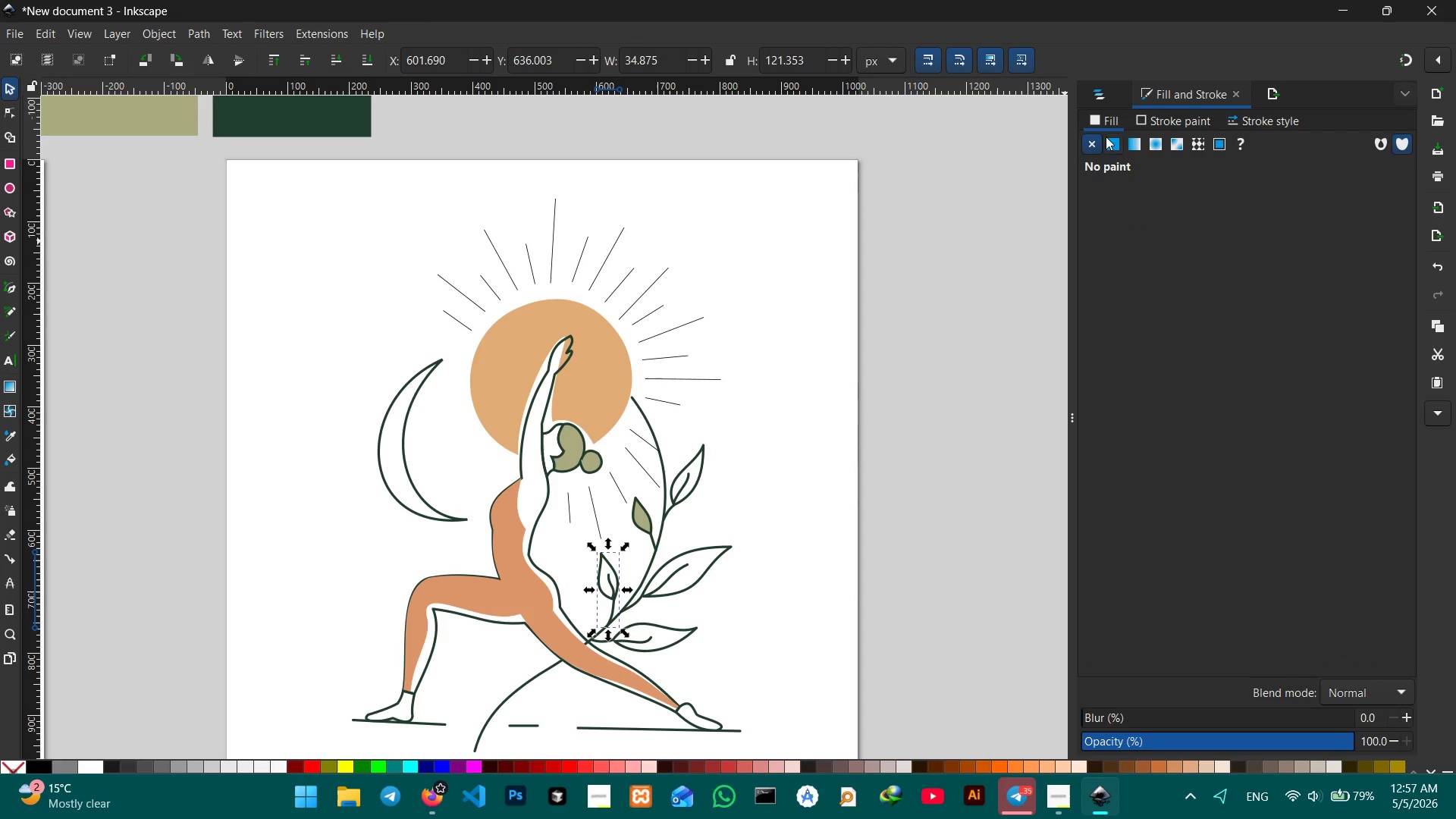 
left_click([1113, 143])
 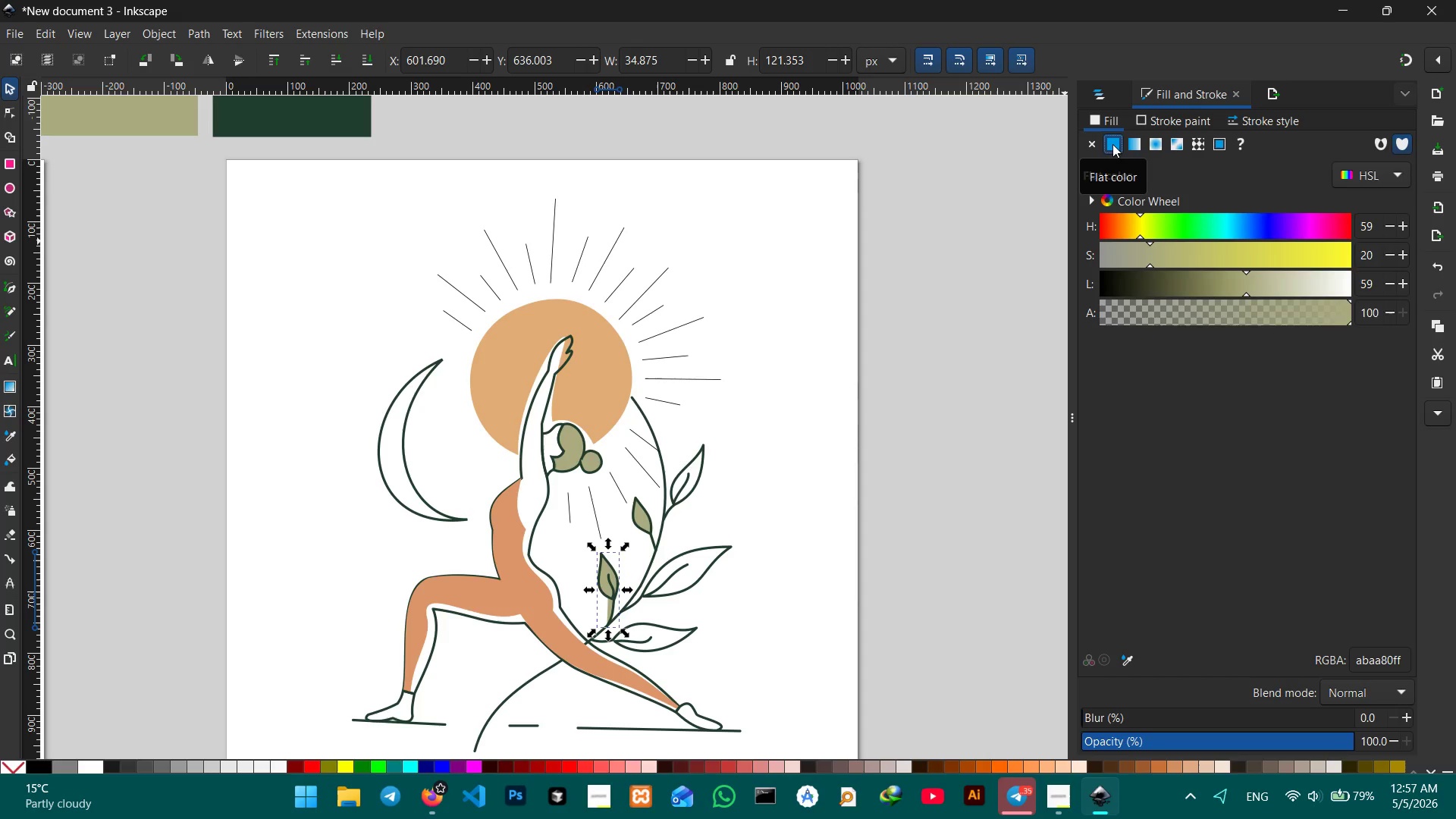 
key(Control+Z)
 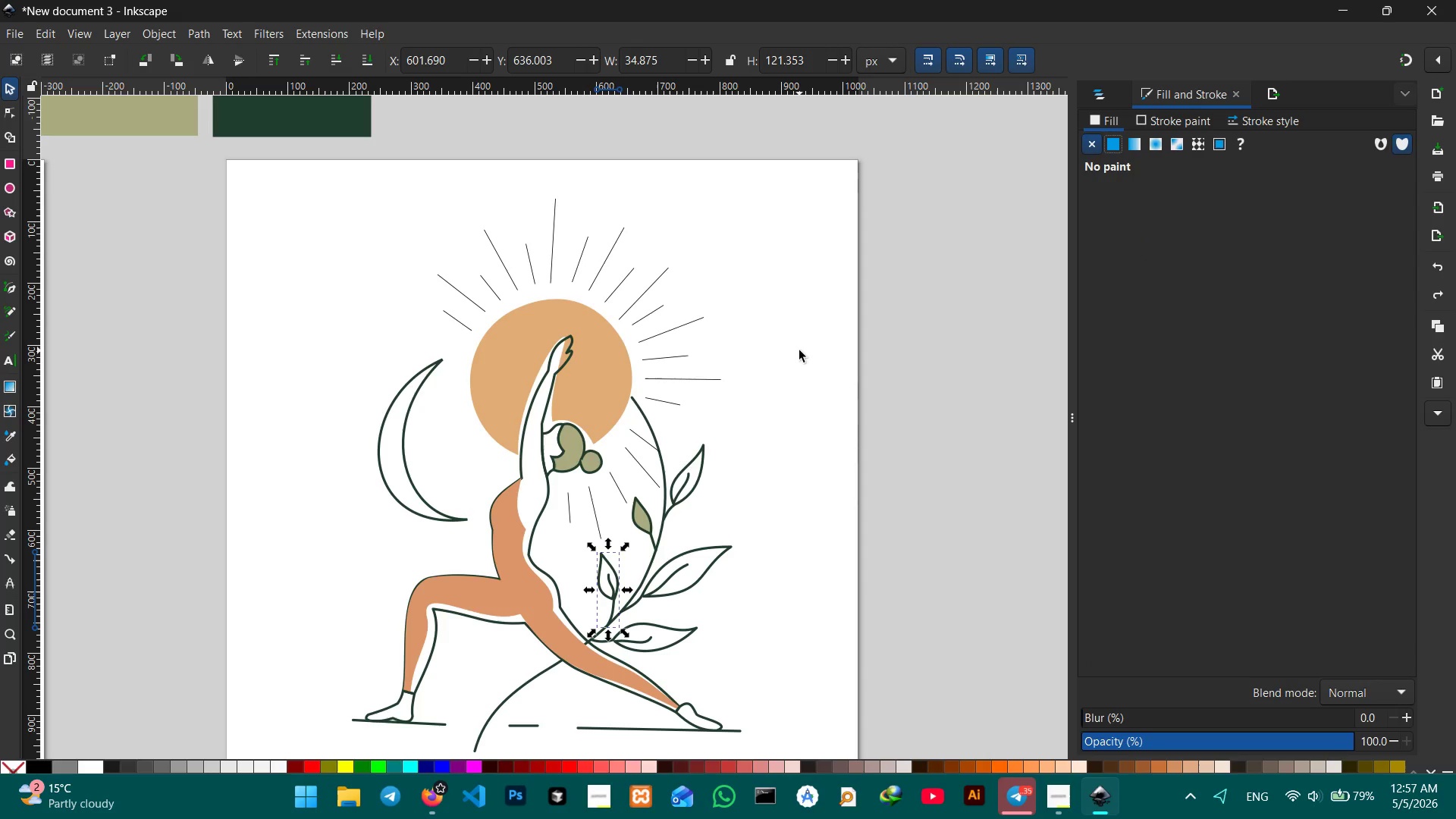 
left_click([799, 360])
 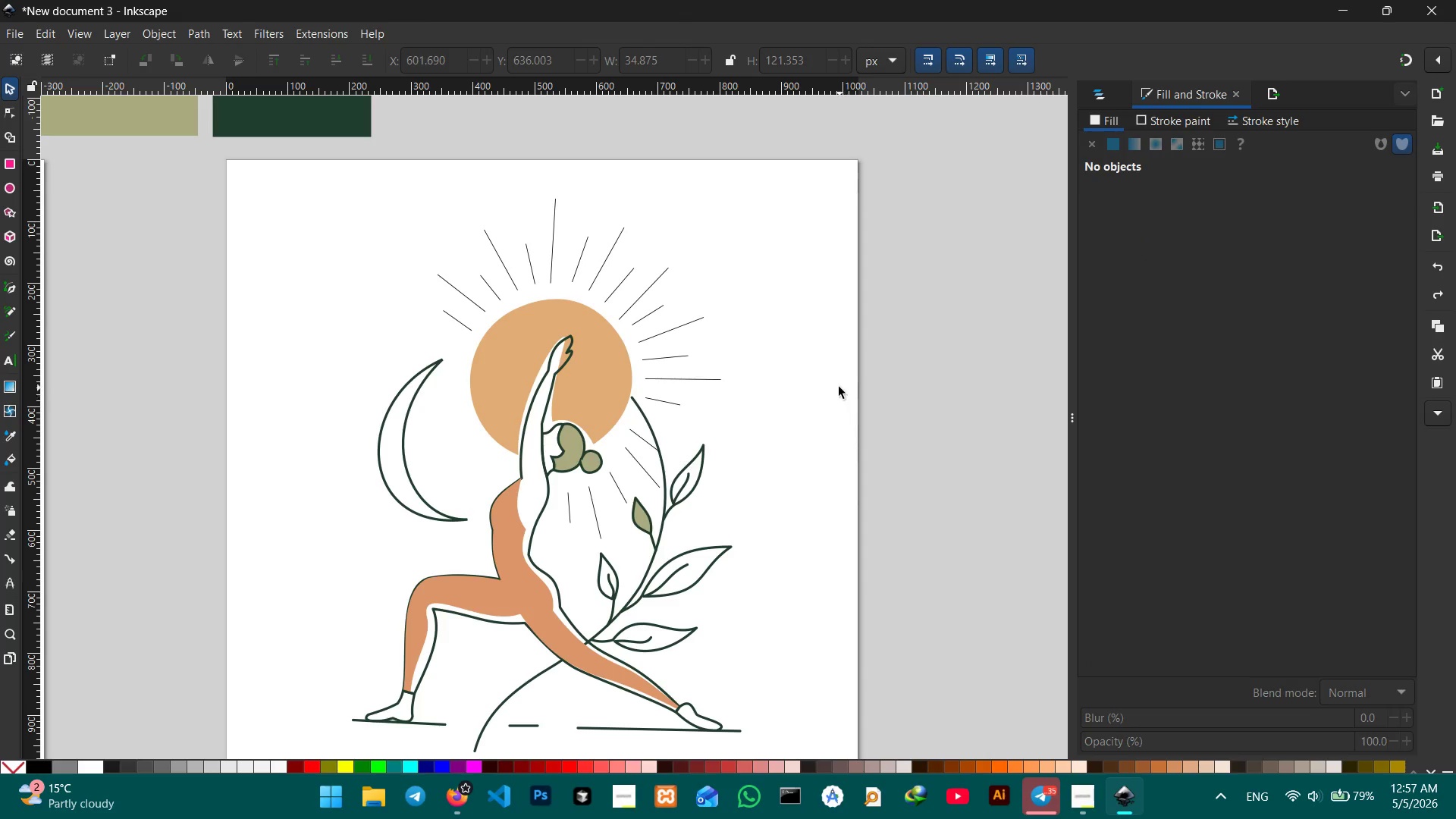 
wait(9.33)
 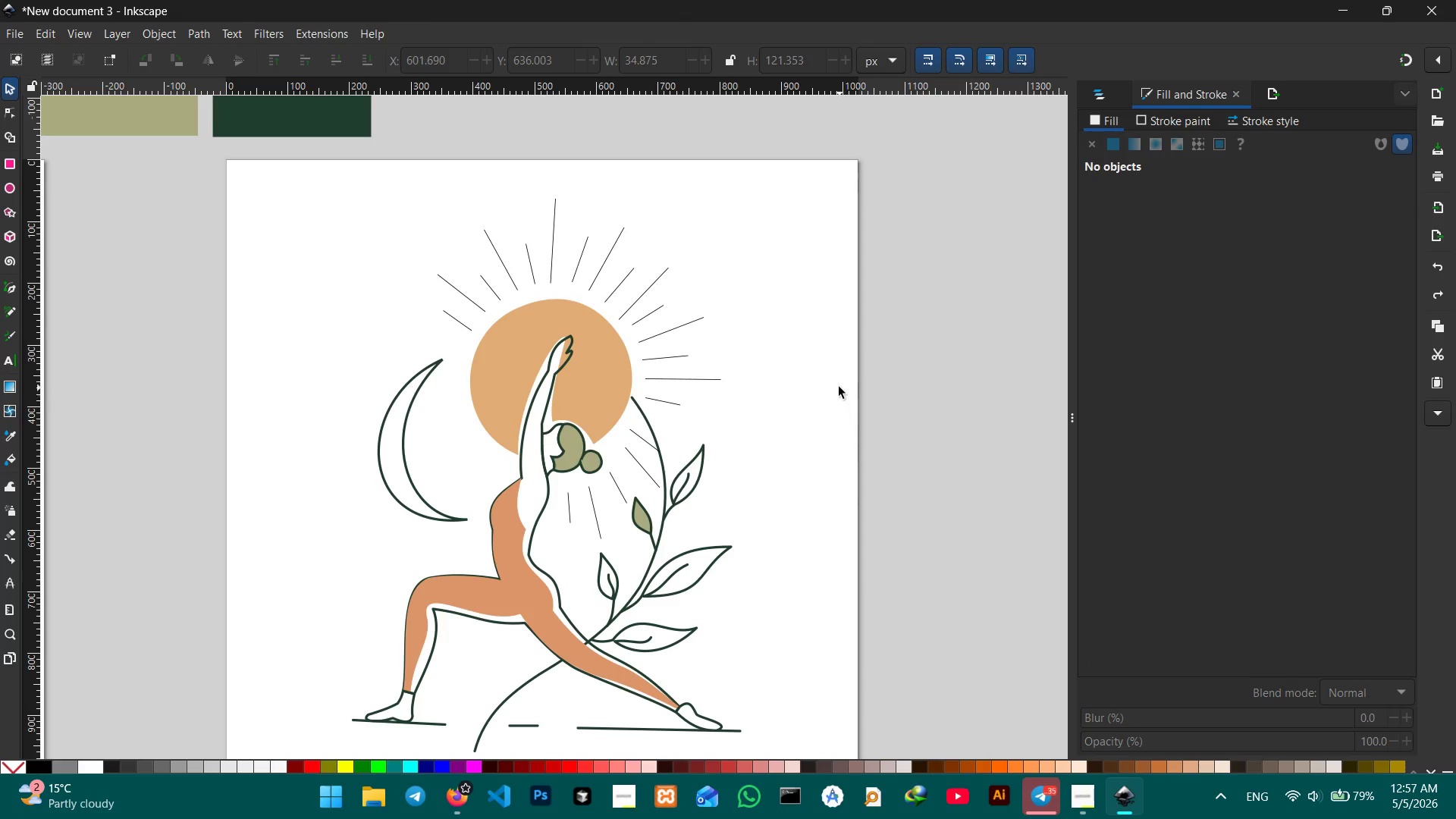 
left_click([547, 498])
 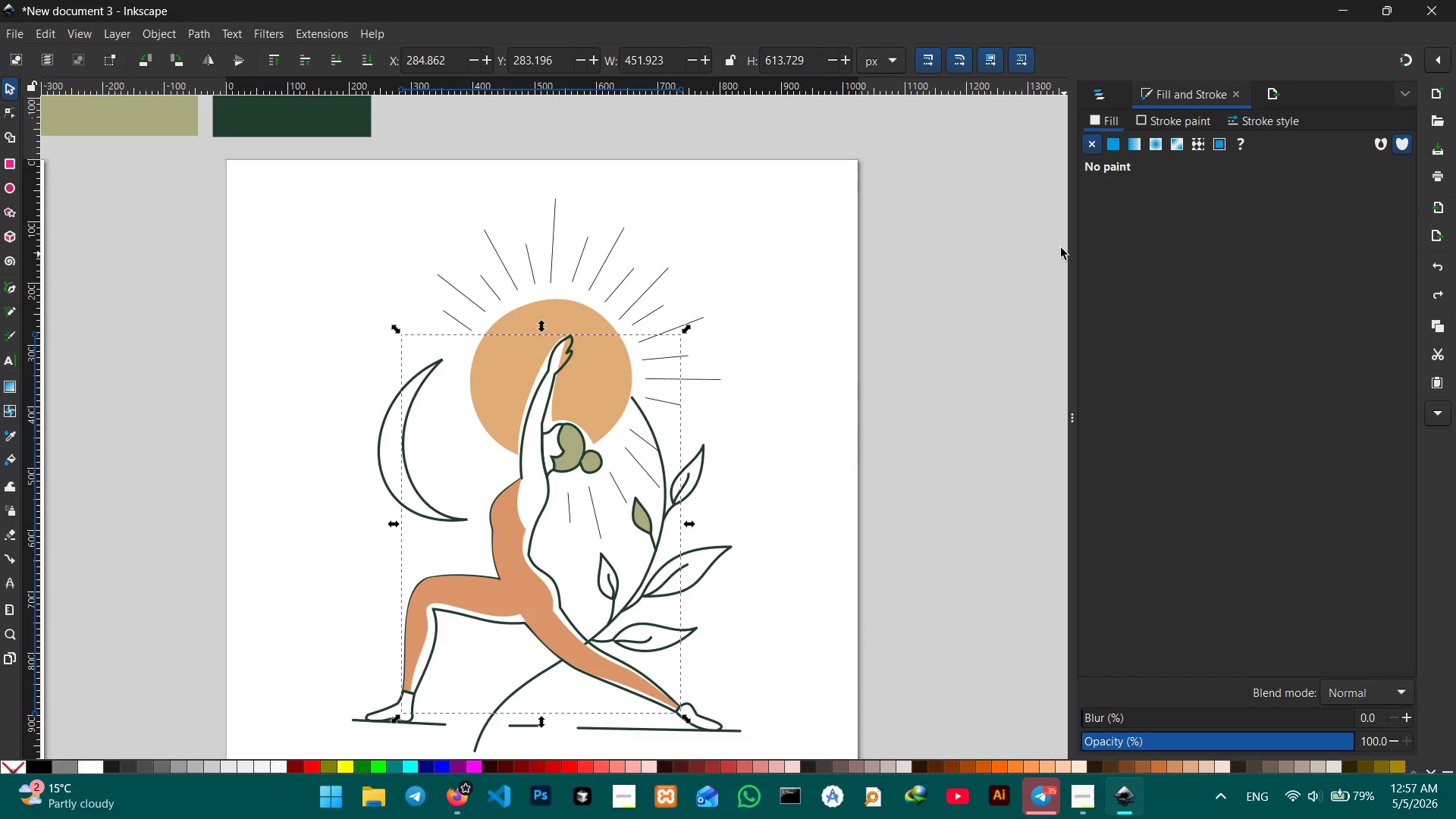 
left_click([1116, 146])
 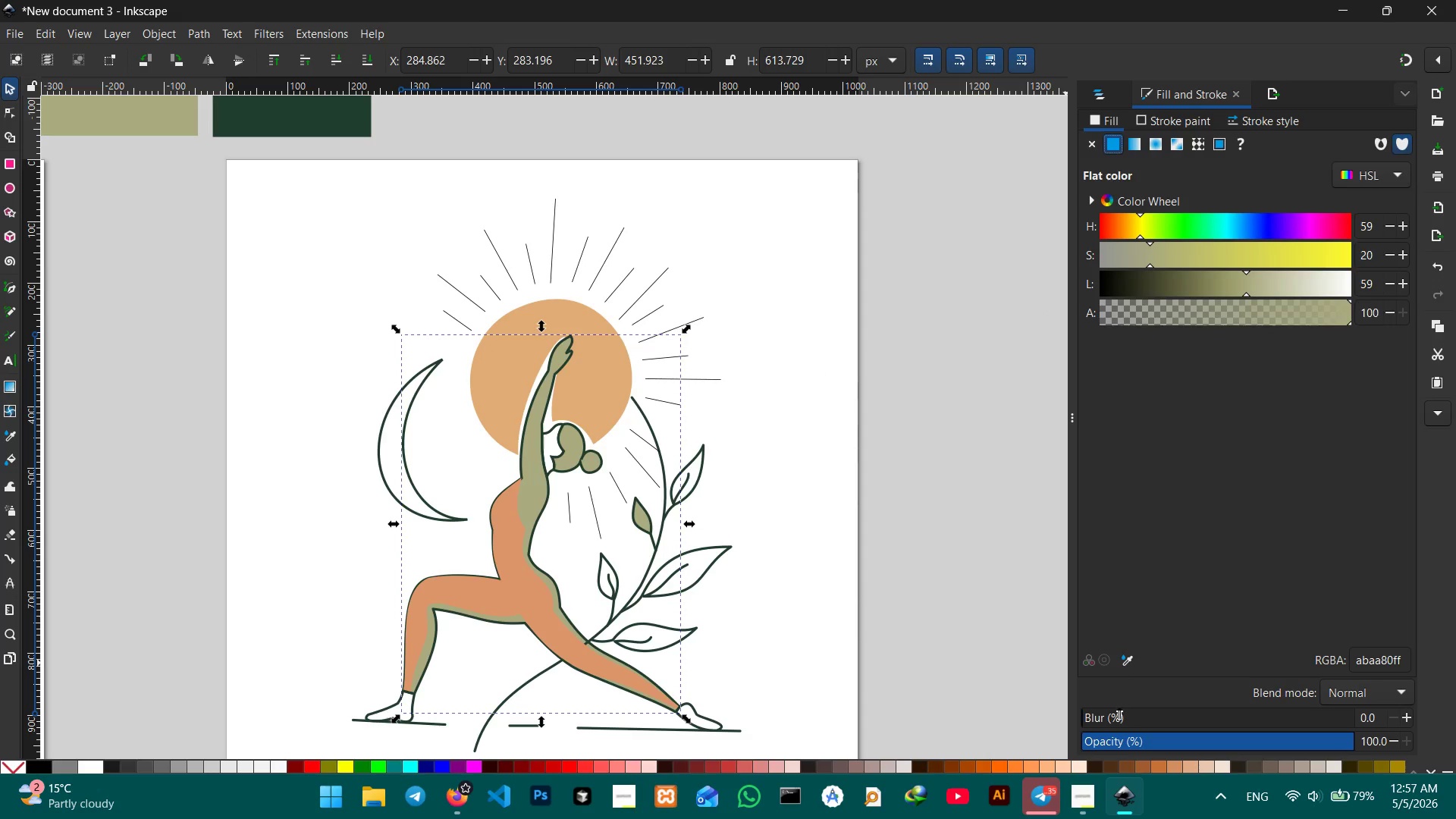 
left_click([1133, 650])
 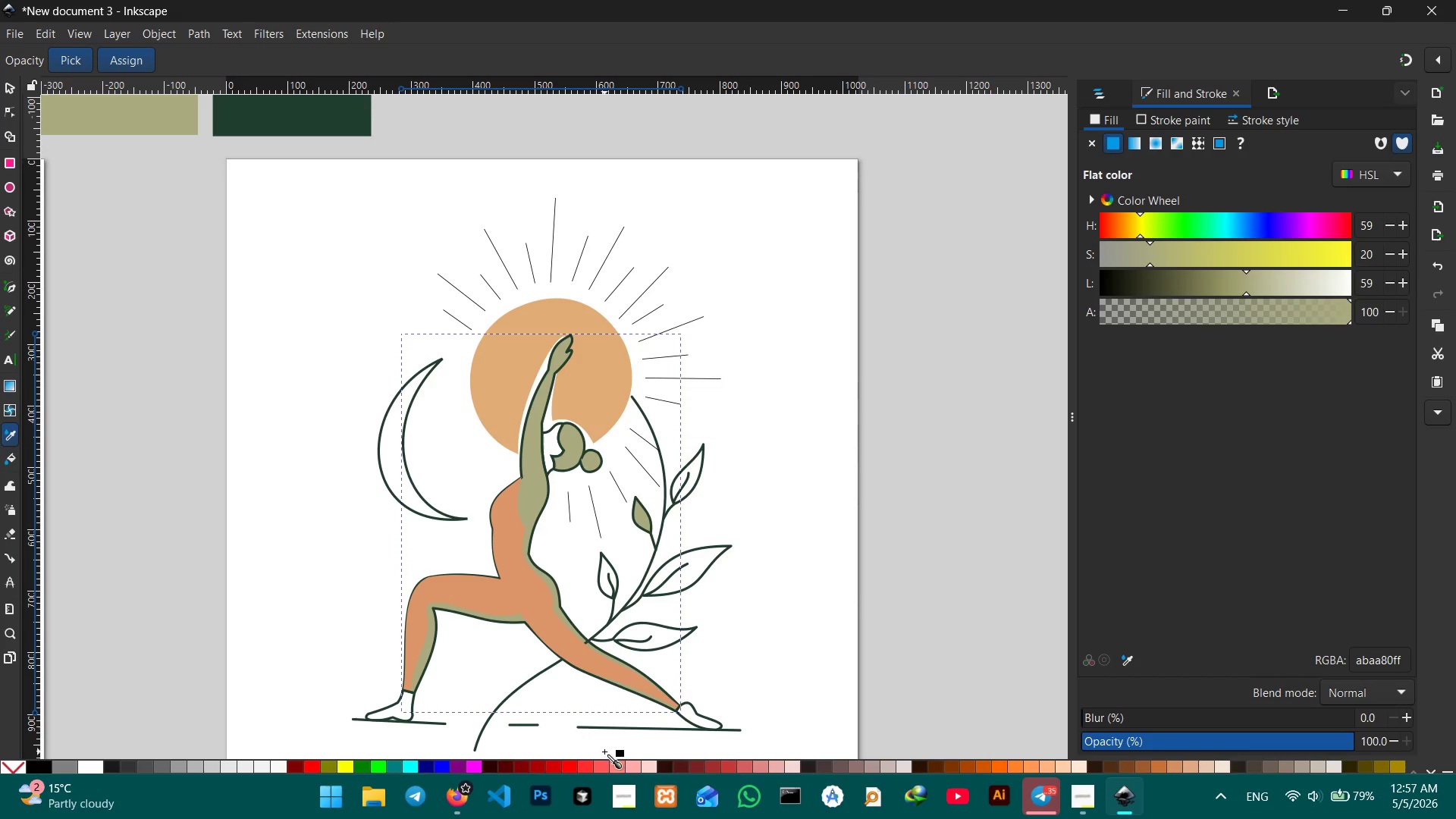 
hold_key(key=ControlLeft, duration=0.52)
scroll: coordinate [453, 557], scroll_direction: down, amount: 3.0
 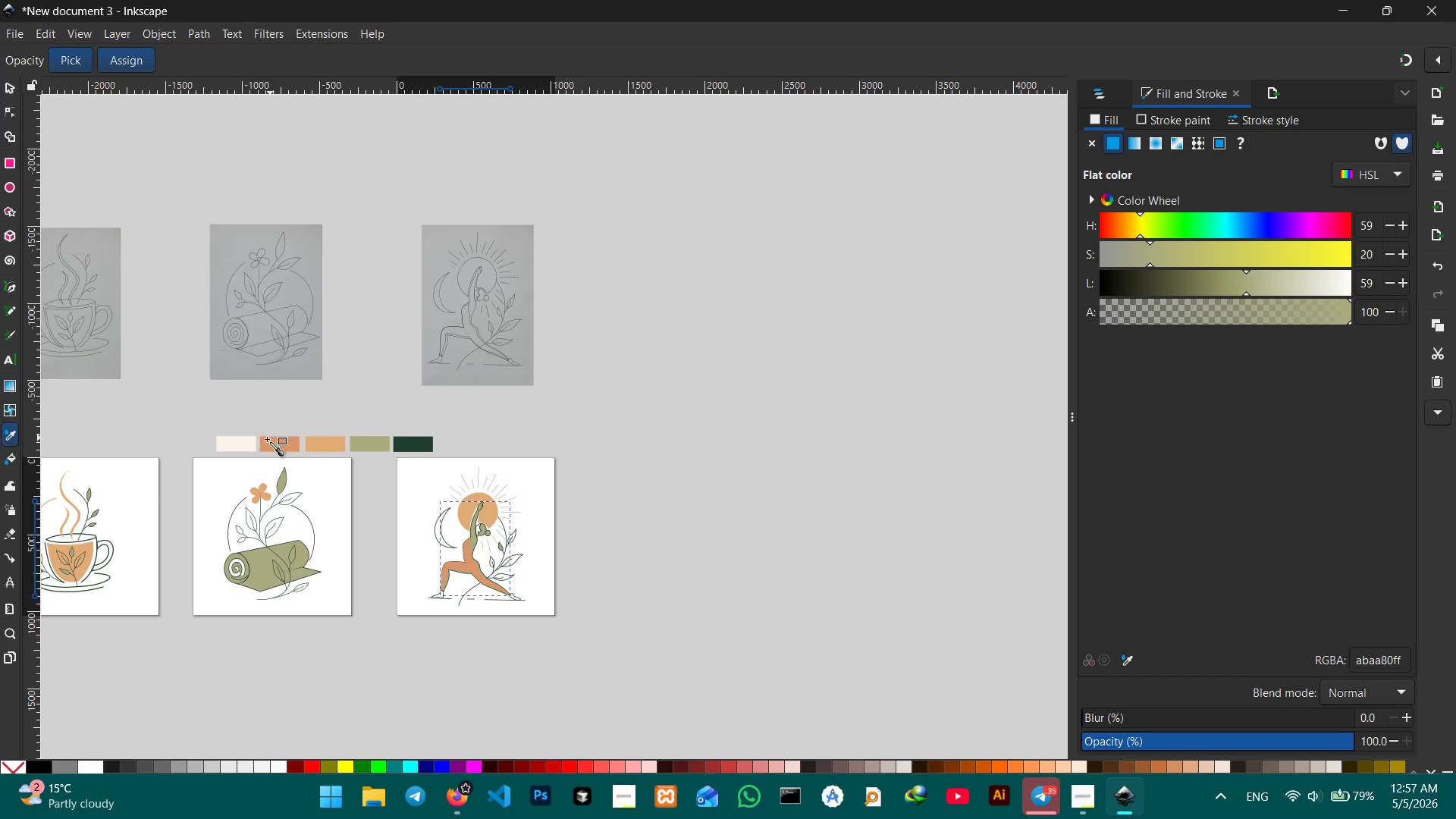 
left_click([246, 445])
 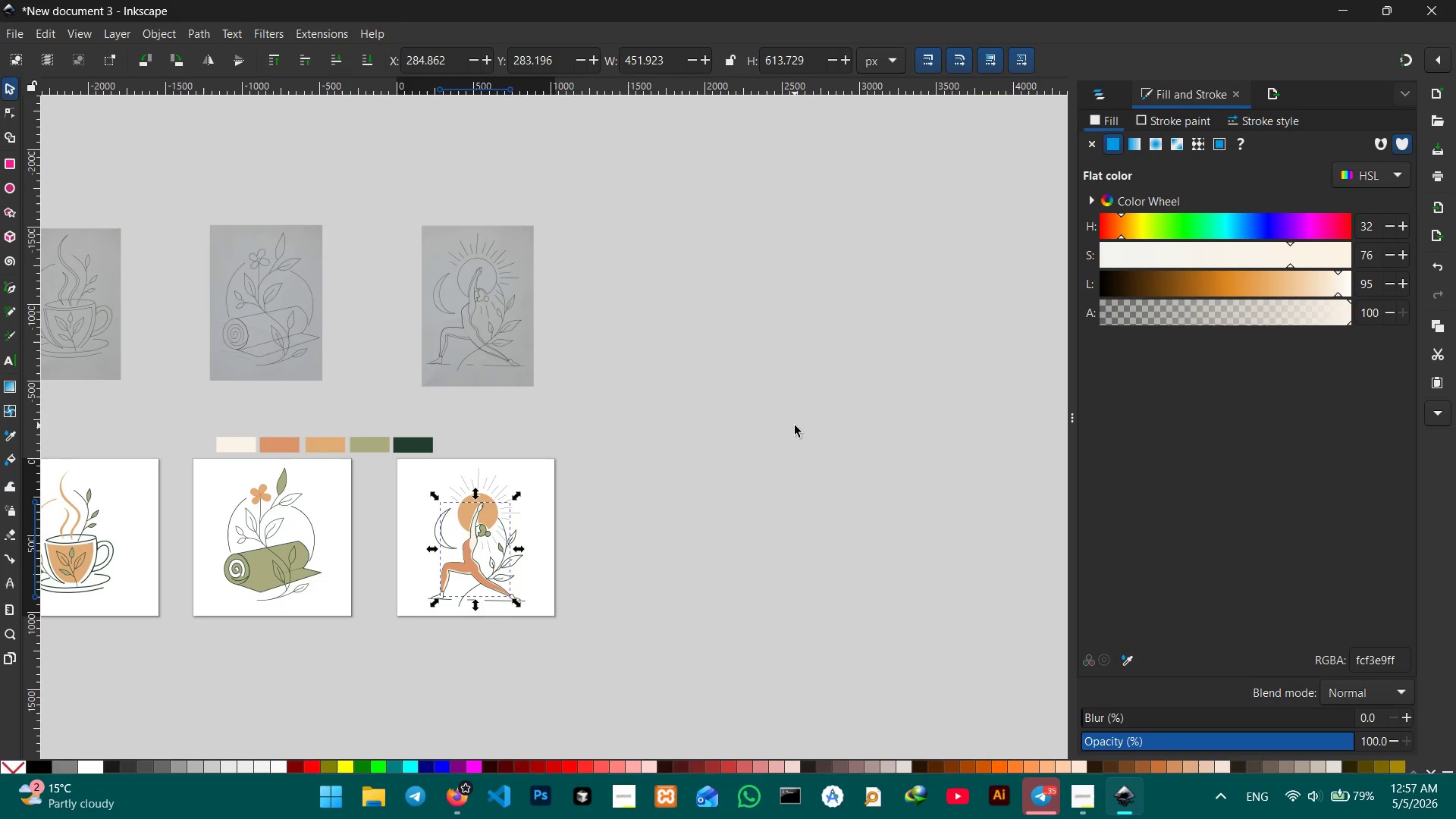 
hold_key(key=ControlLeft, duration=0.52)
scroll: coordinate [795, 425], scroll_direction: up, amount: 4.0
 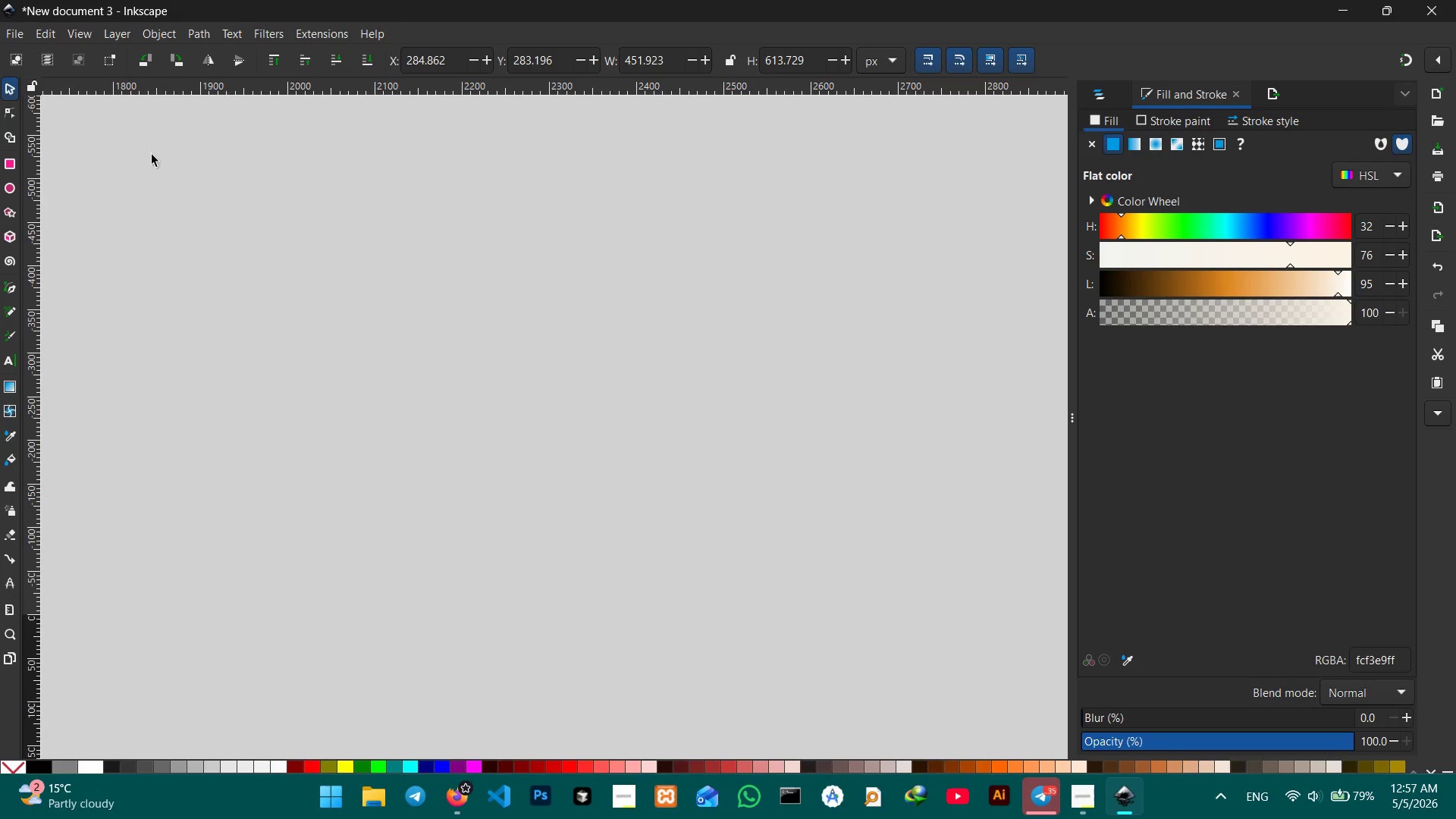 
left_click([13, 91])
 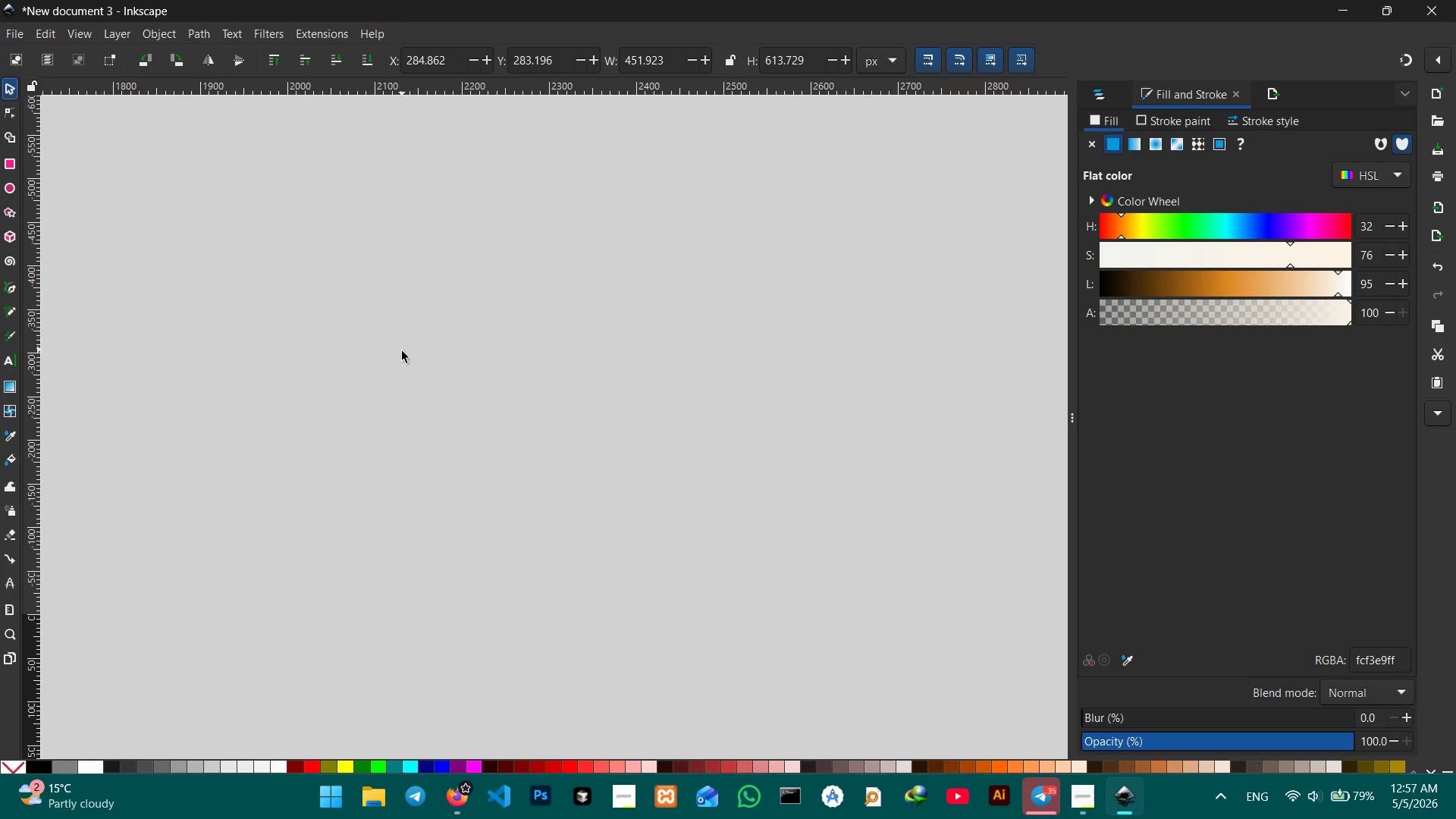 
hold_key(key=Space, duration=0.88)
 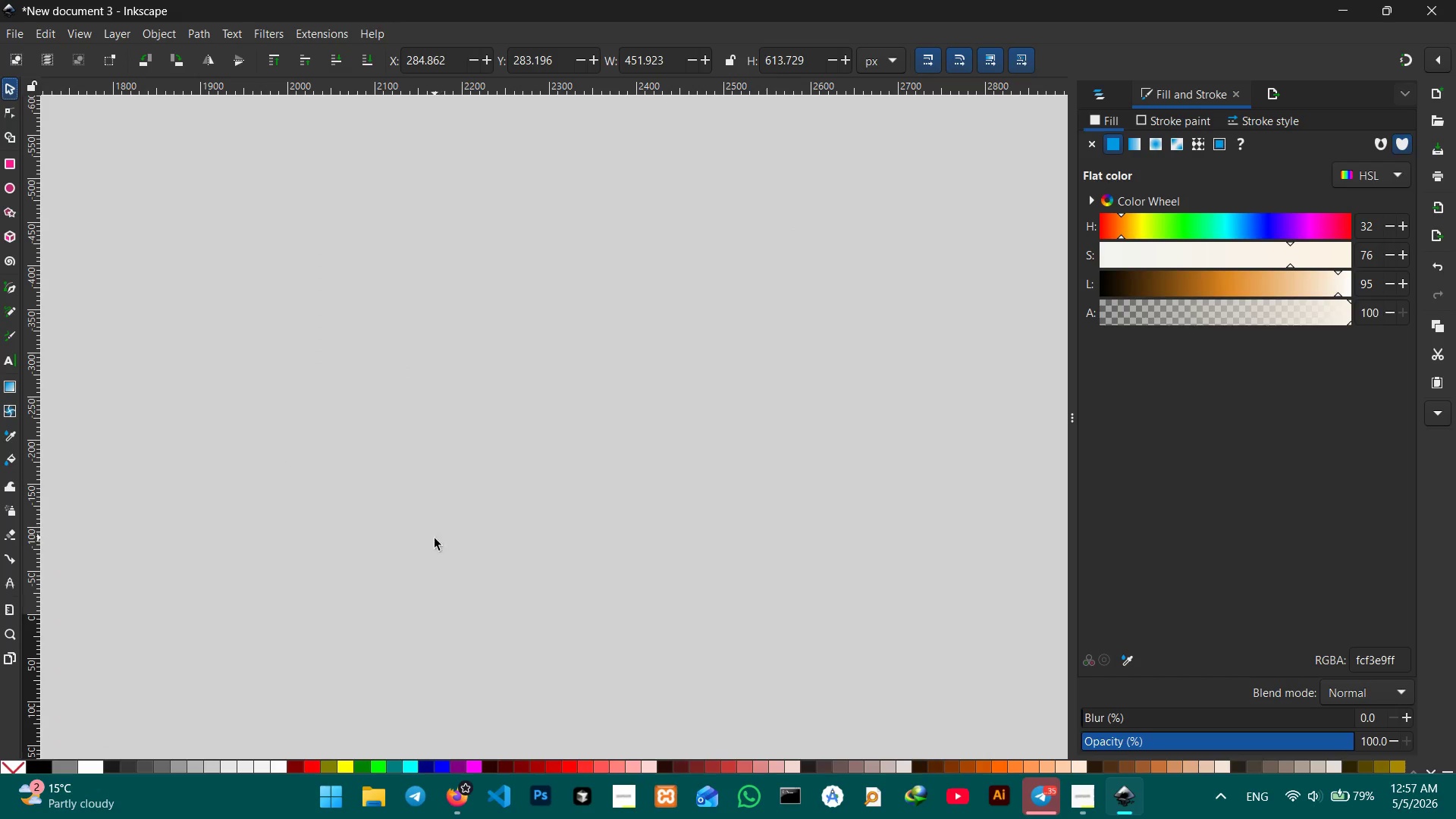 
left_click_drag(start_coordinate=[399, 362], to_coordinate=[814, 200])
 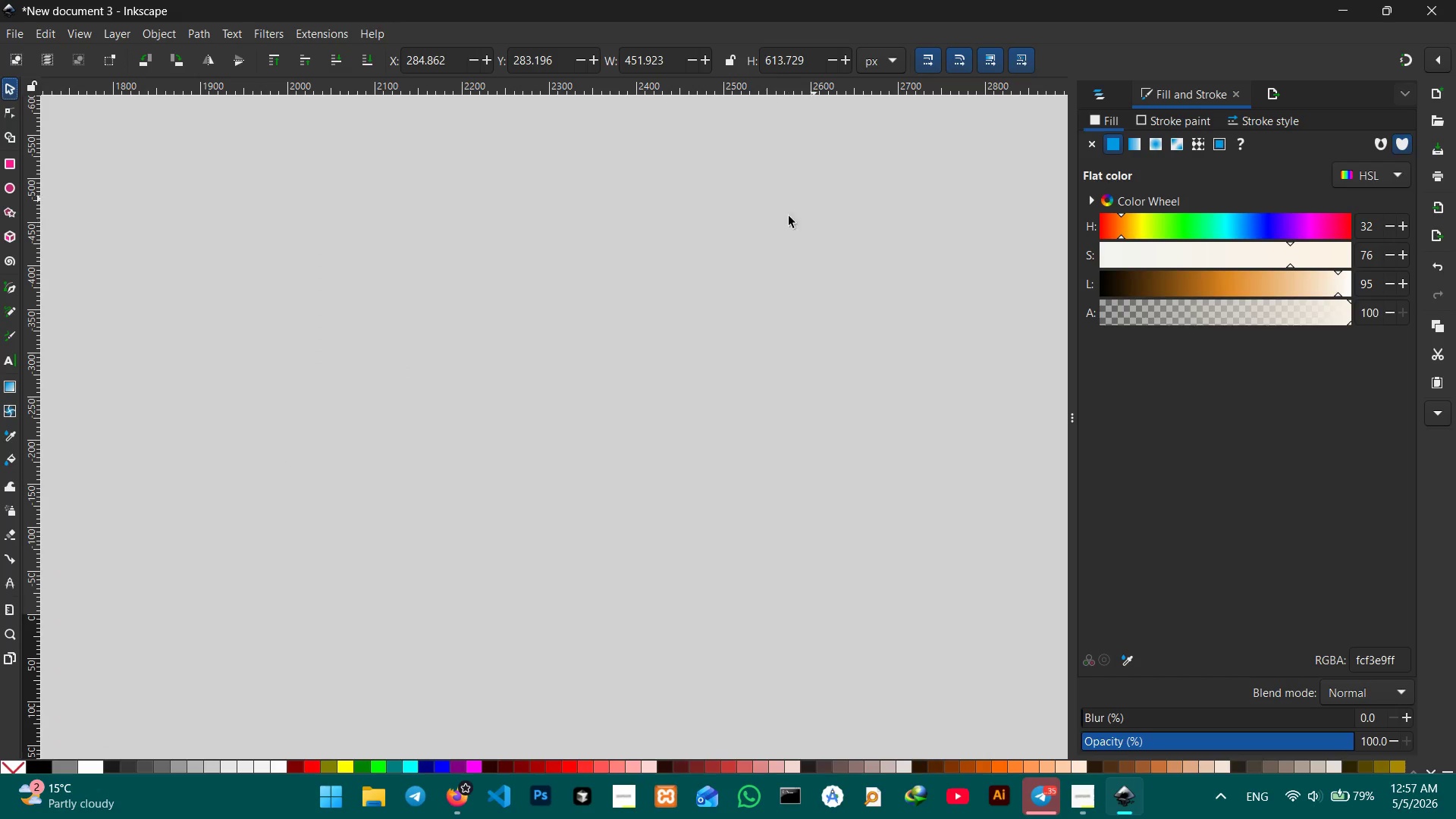 
hold_key(key=Space, duration=0.95)
 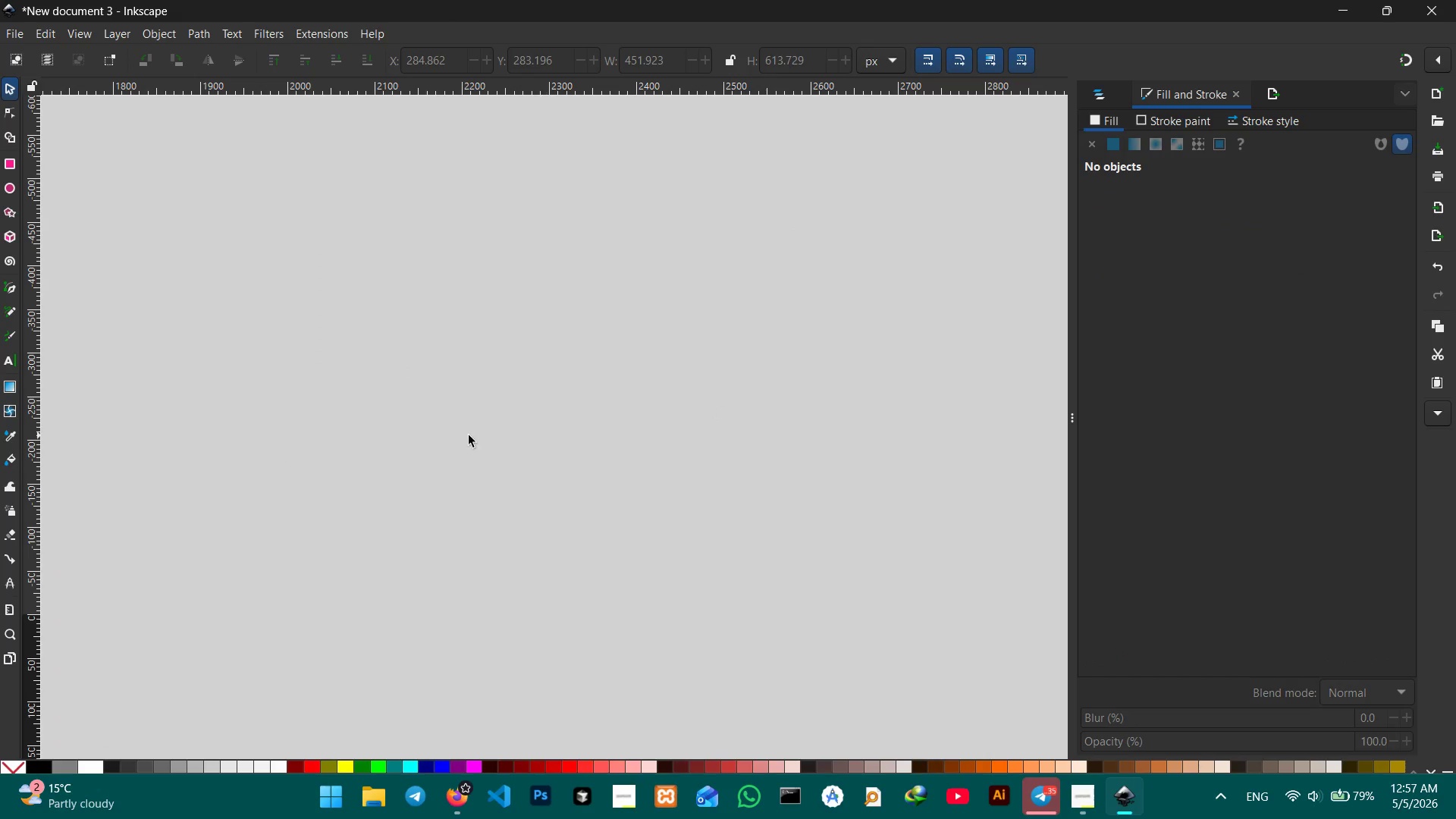 
left_click_drag(start_coordinate=[435, 538], to_coordinate=[716, 408])
 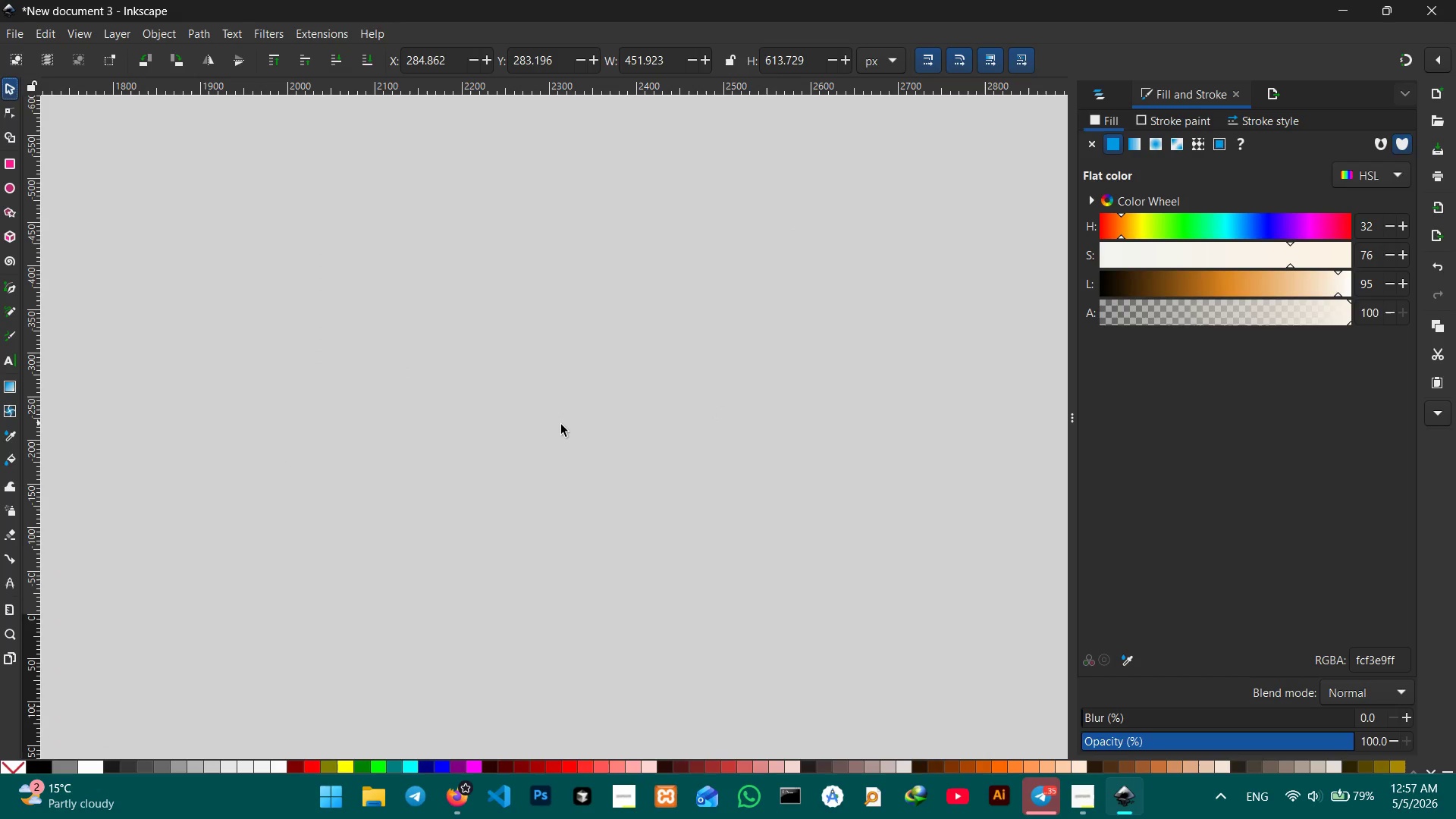 
double_click([561, 425])
 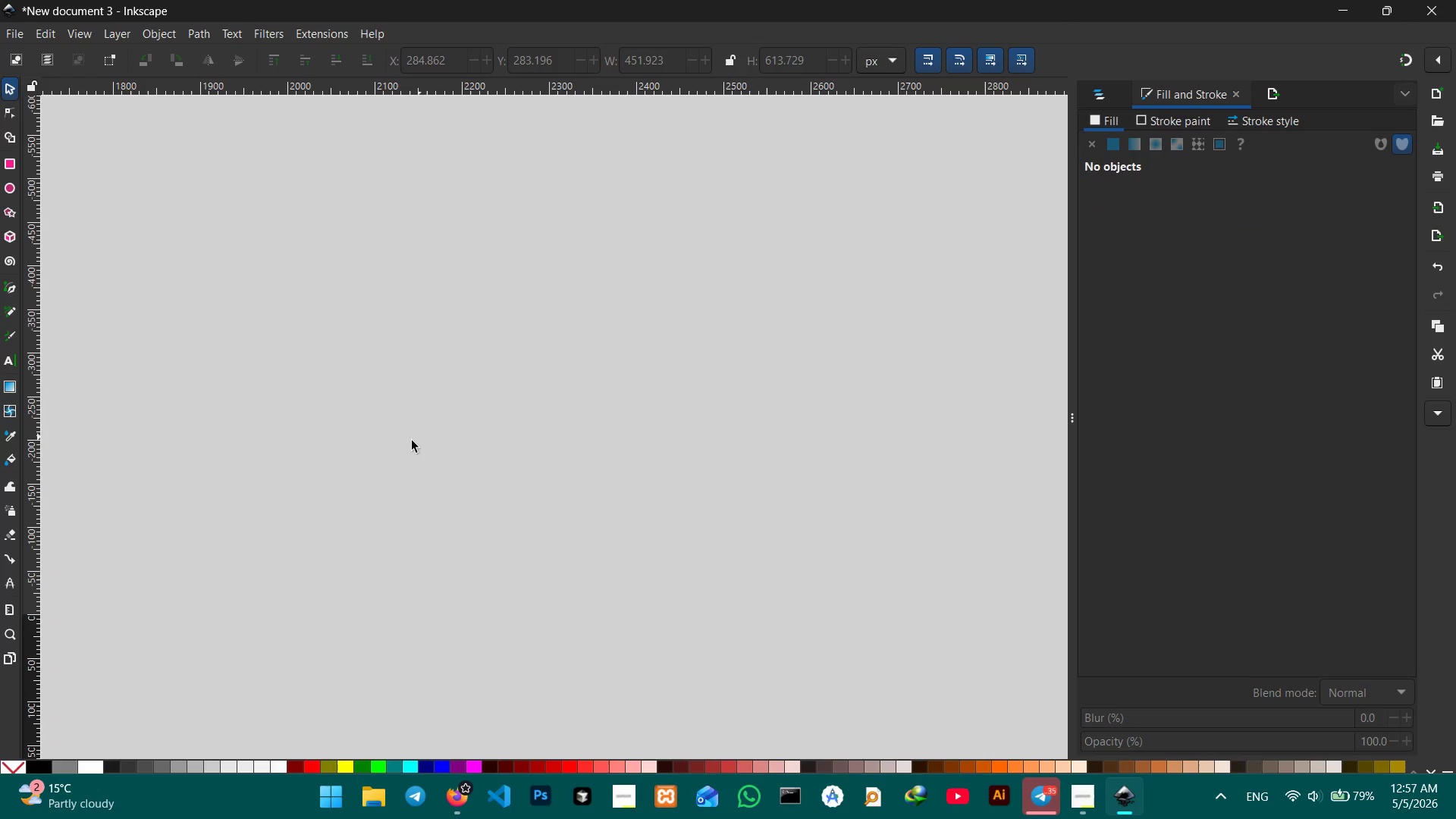 
hold_key(key=Space, duration=1.5)
 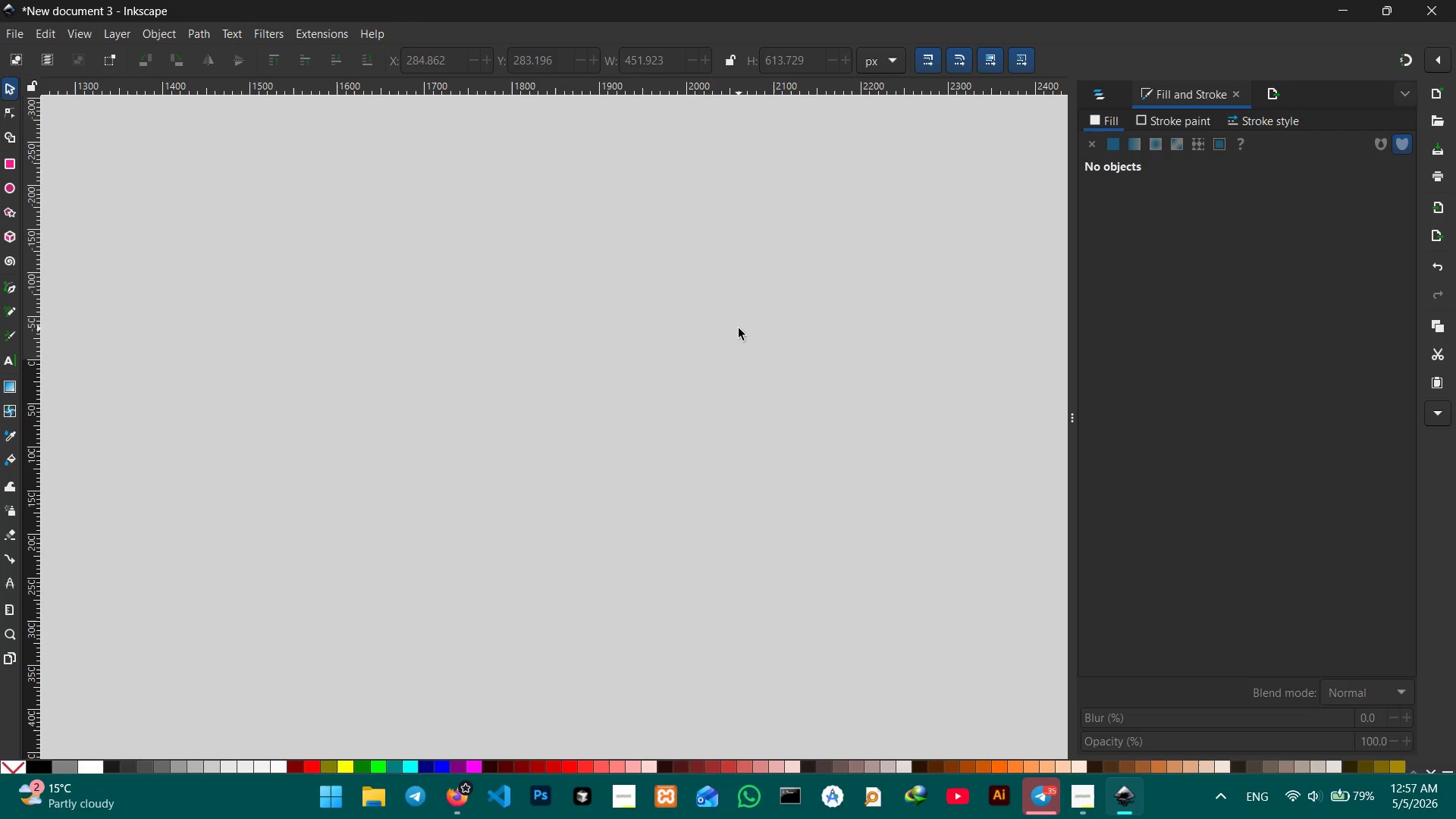 
left_click_drag(start_coordinate=[354, 482], to_coordinate=[811, 183])
 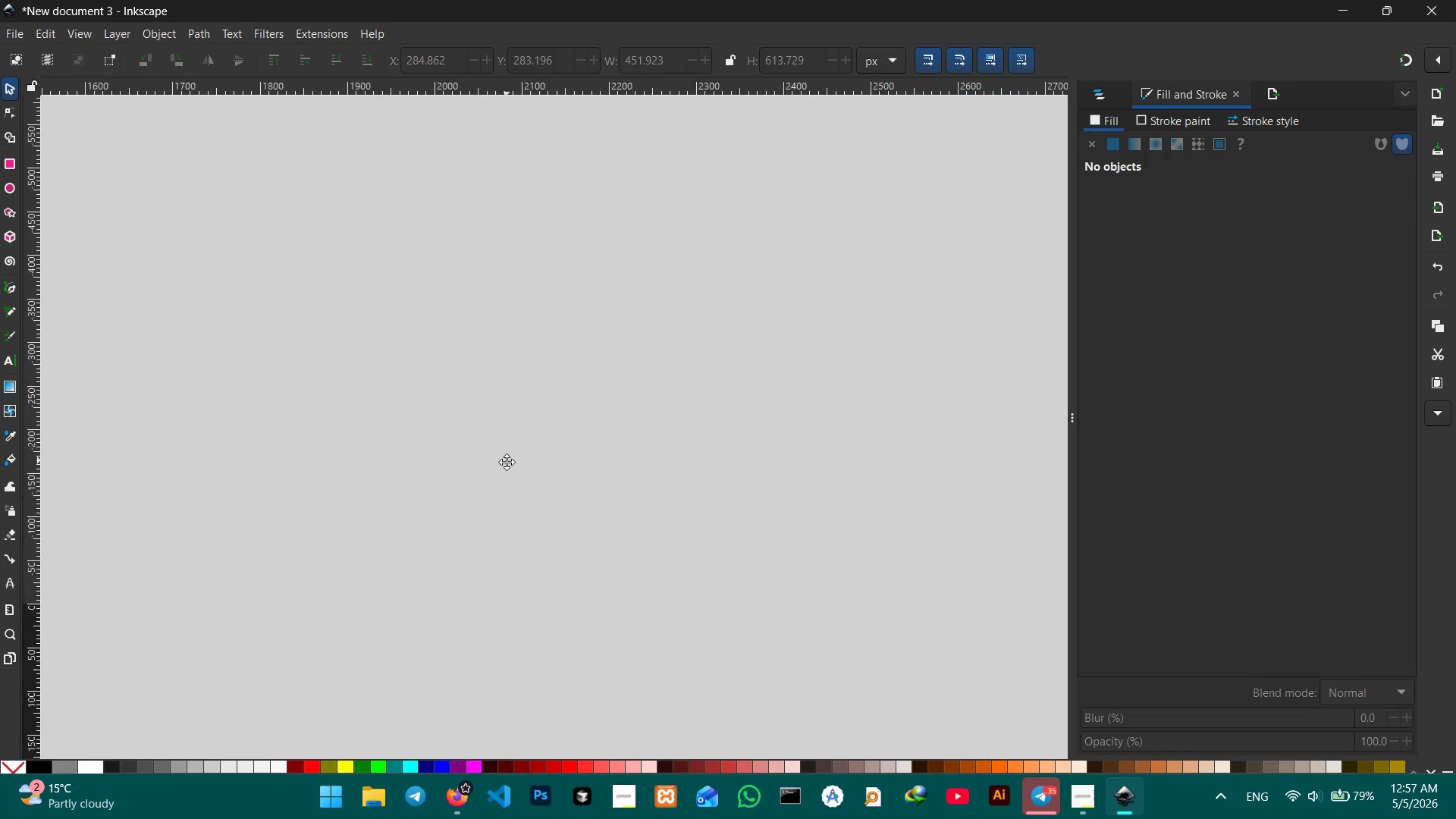 
left_click_drag(start_coordinate=[507, 462], to_coordinate=[787, 193])
 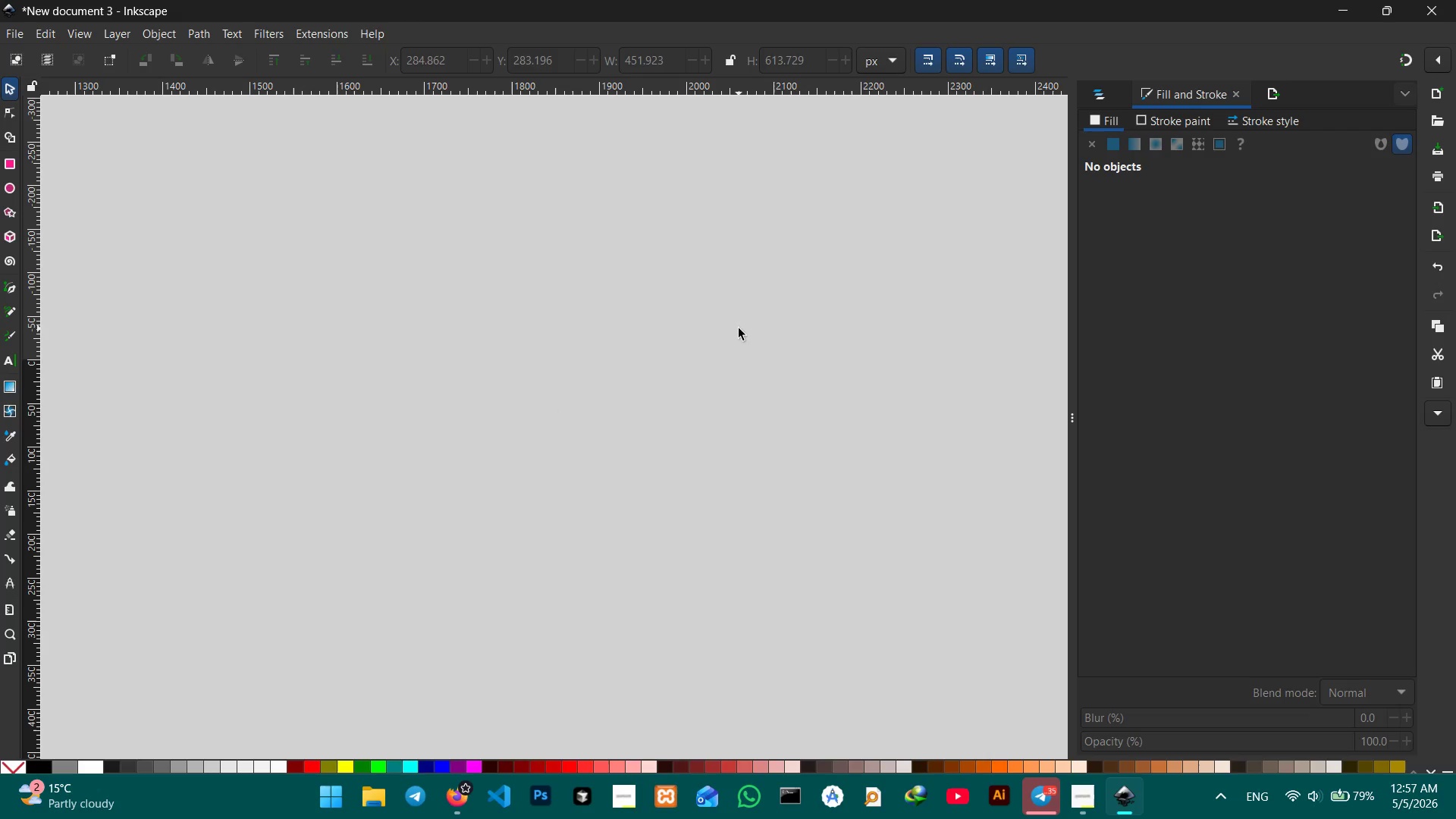 
hold_key(key=ControlLeft, duration=0.39)
scroll: coordinate [736, 331], scroll_direction: down, amount: 3.0
 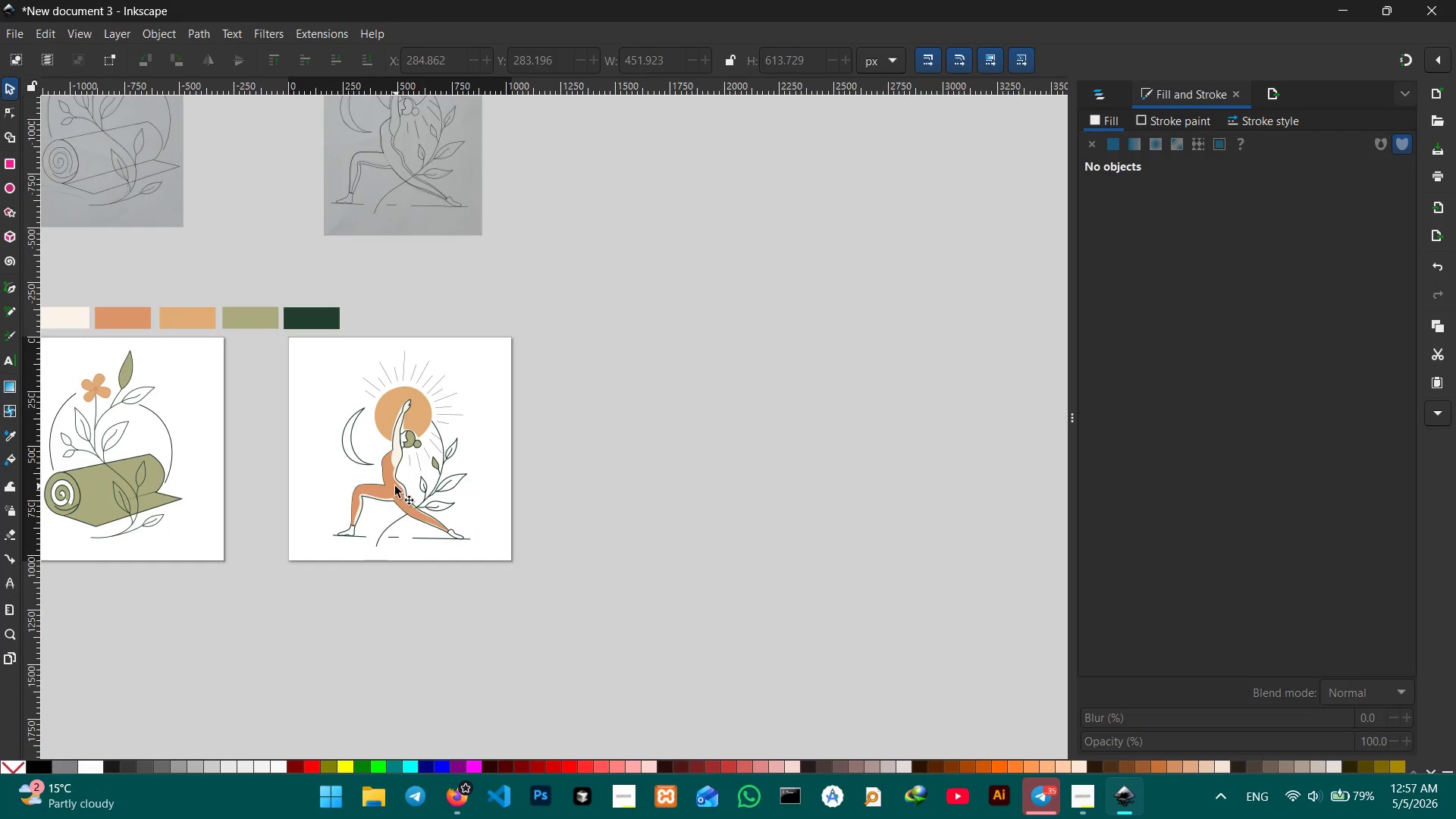 
left_click([388, 491])
 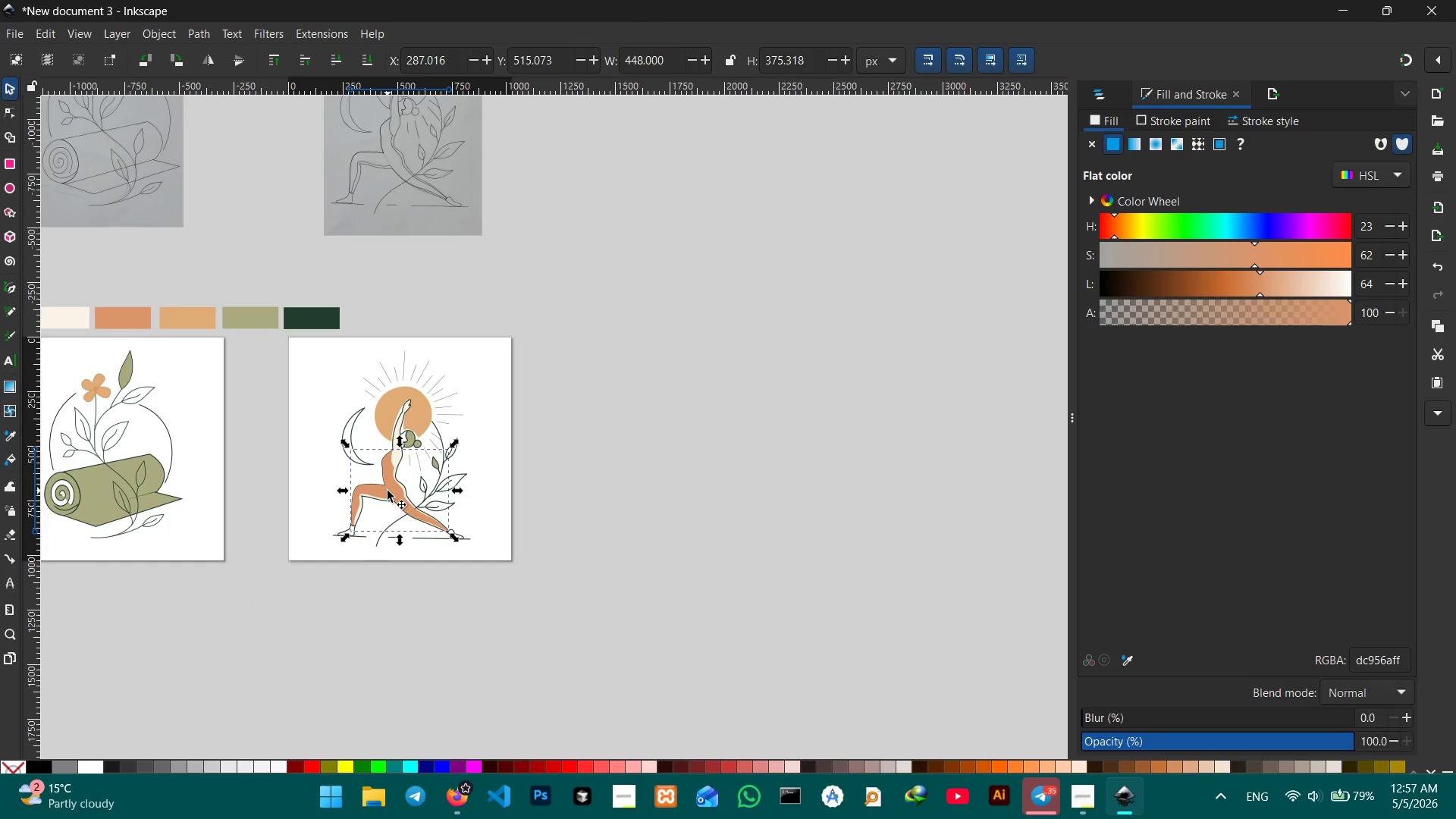 
key(Space)
 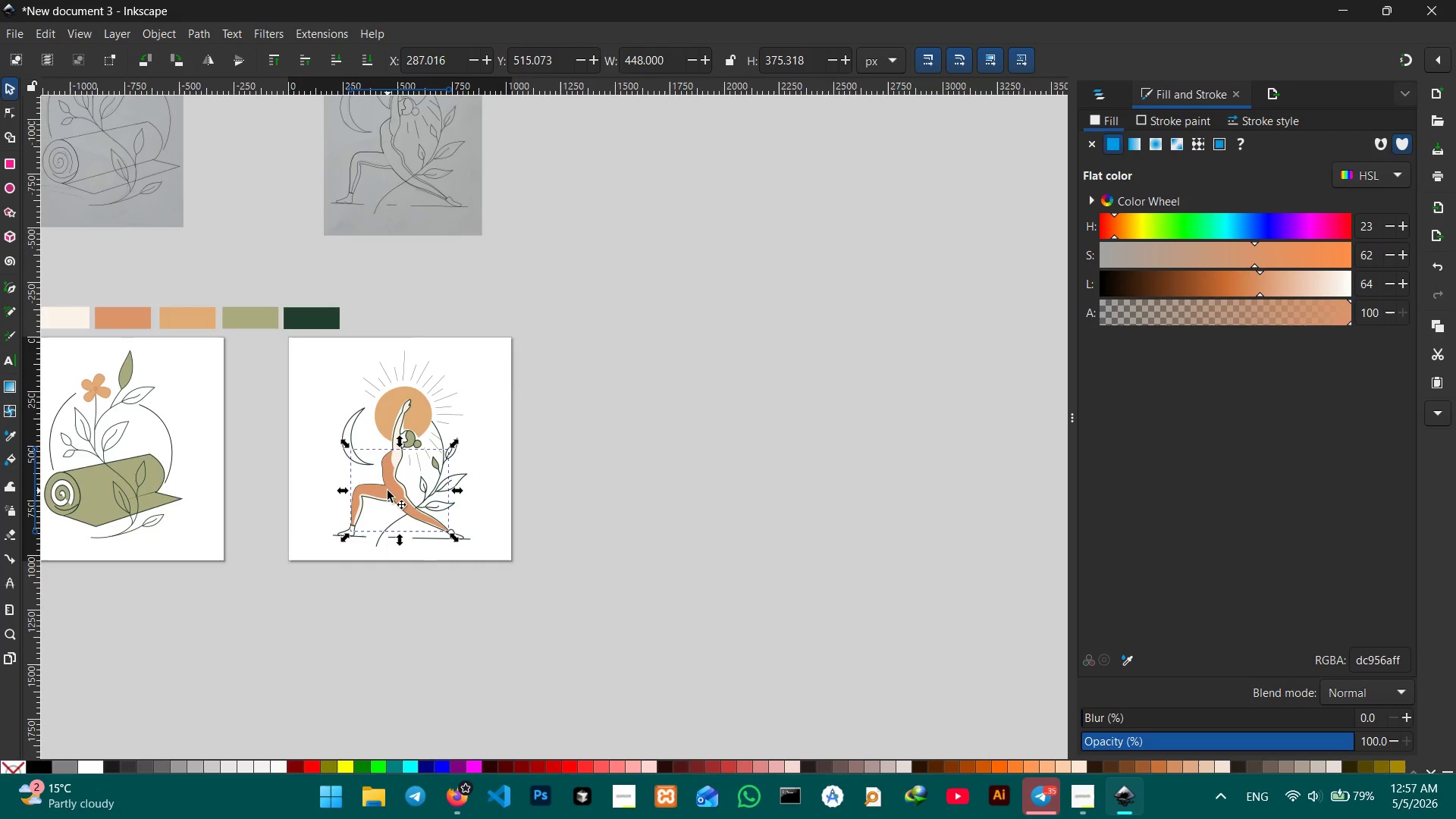 
hold_key(key=ControlLeft, duration=0.64)
scroll: coordinate [388, 491], scroll_direction: up, amount: 3.0
 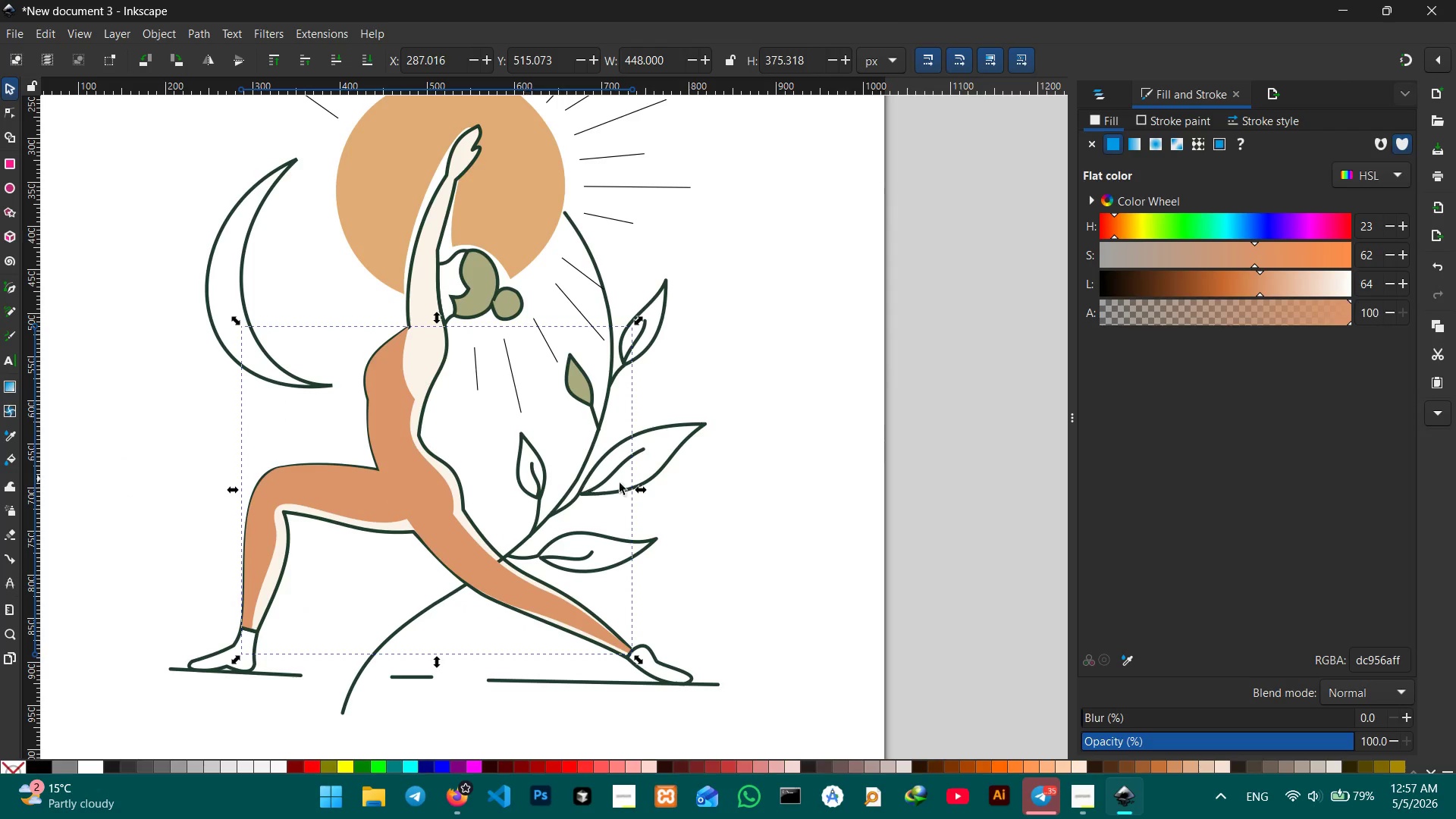 
left_click([793, 513])
 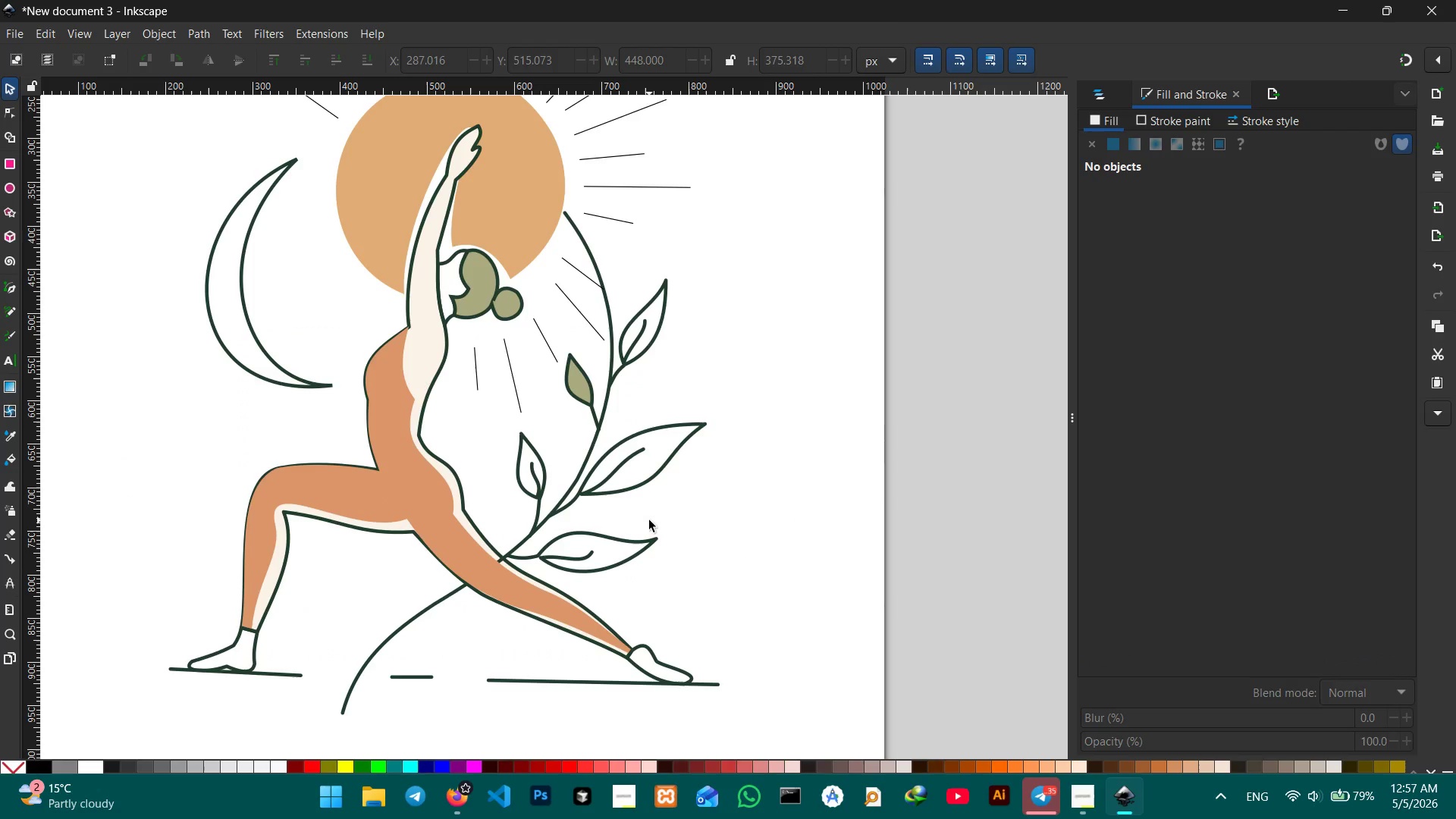 
wait(5.19)
 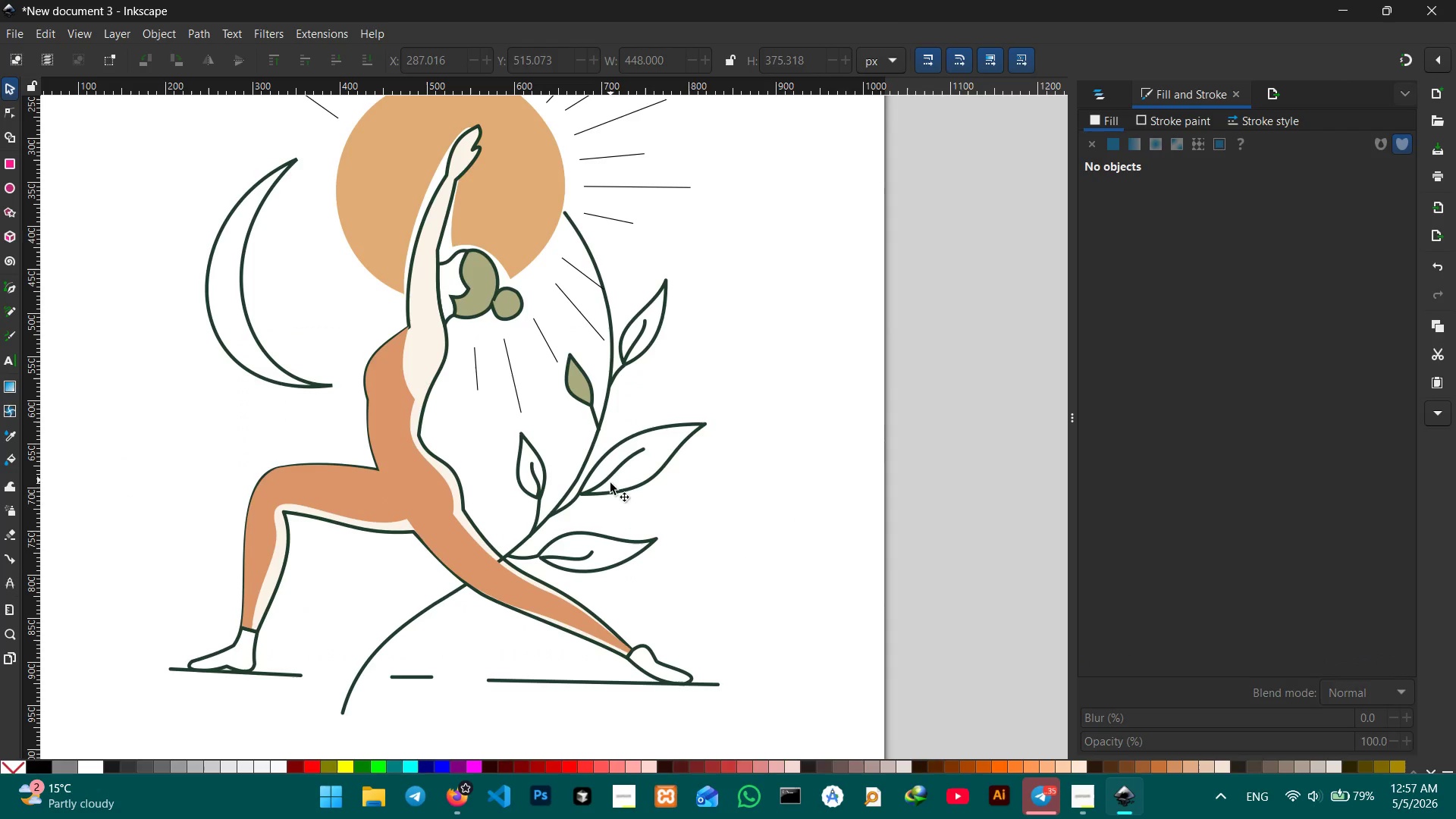 
scroll: coordinate [664, 515], scroll_direction: up, amount: 3.0
 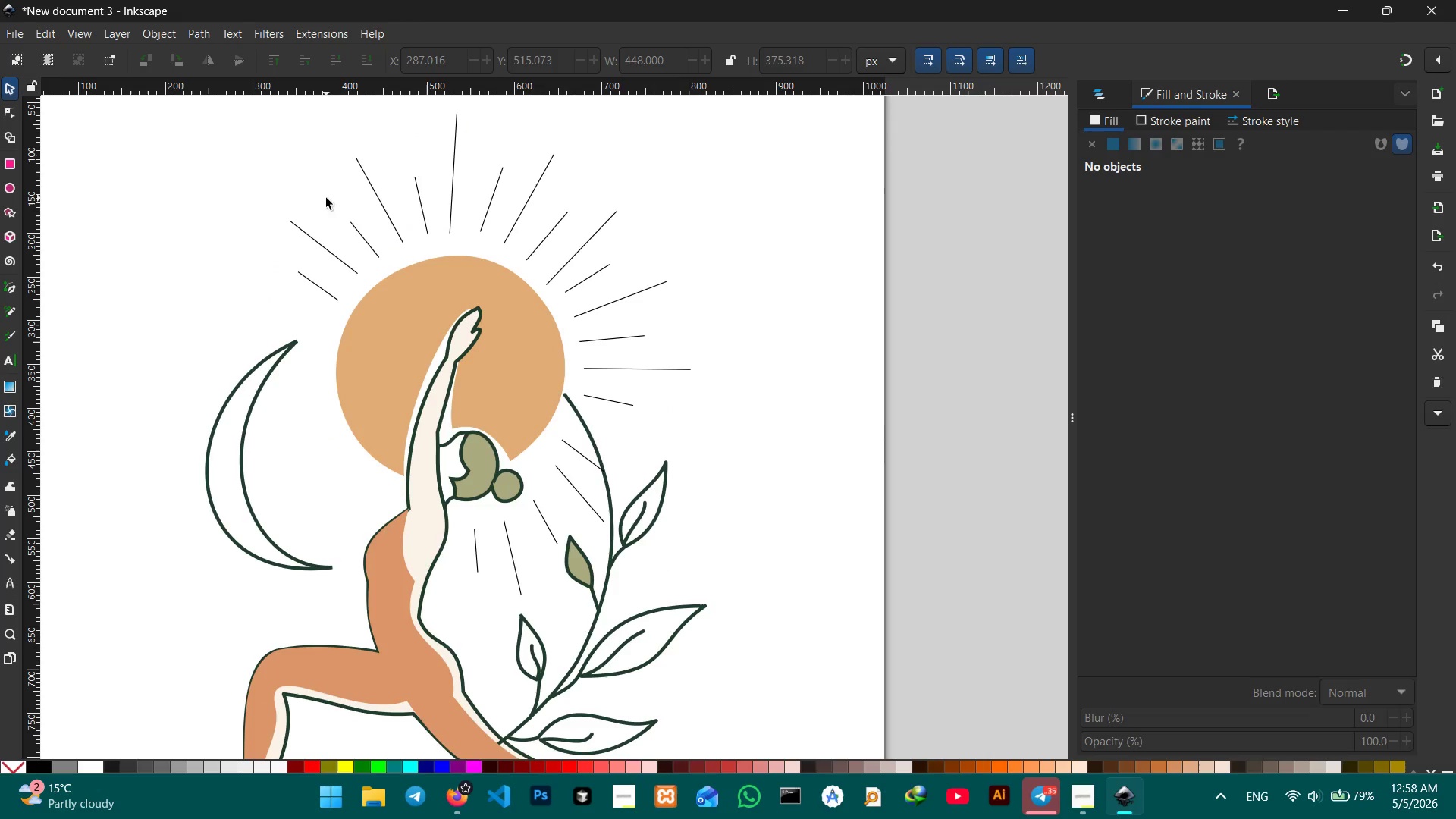 
left_click_drag(start_coordinate=[289, 164], to_coordinate=[726, 215])
 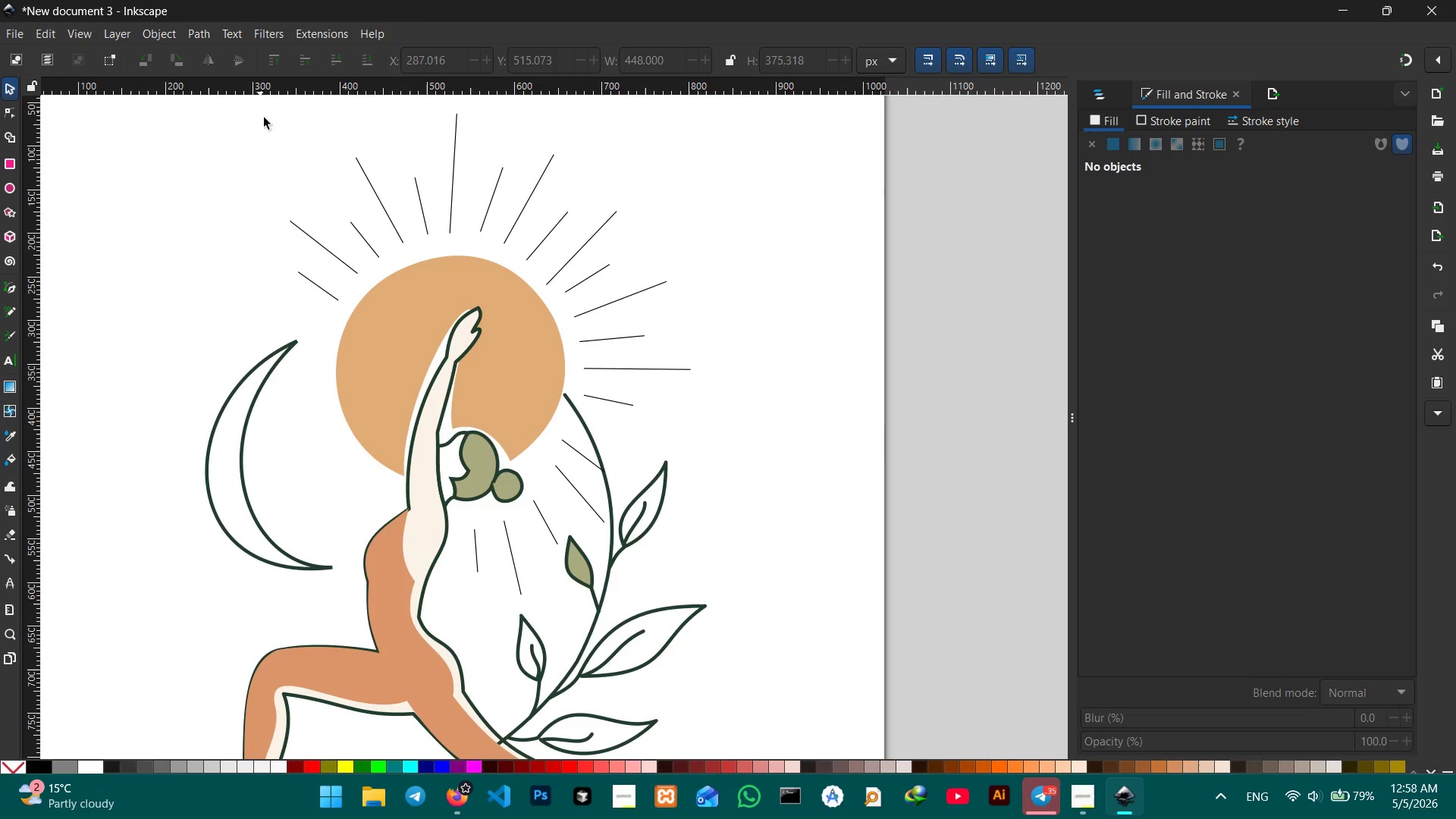 
left_click_drag(start_coordinate=[336, 129], to_coordinate=[729, 240])
 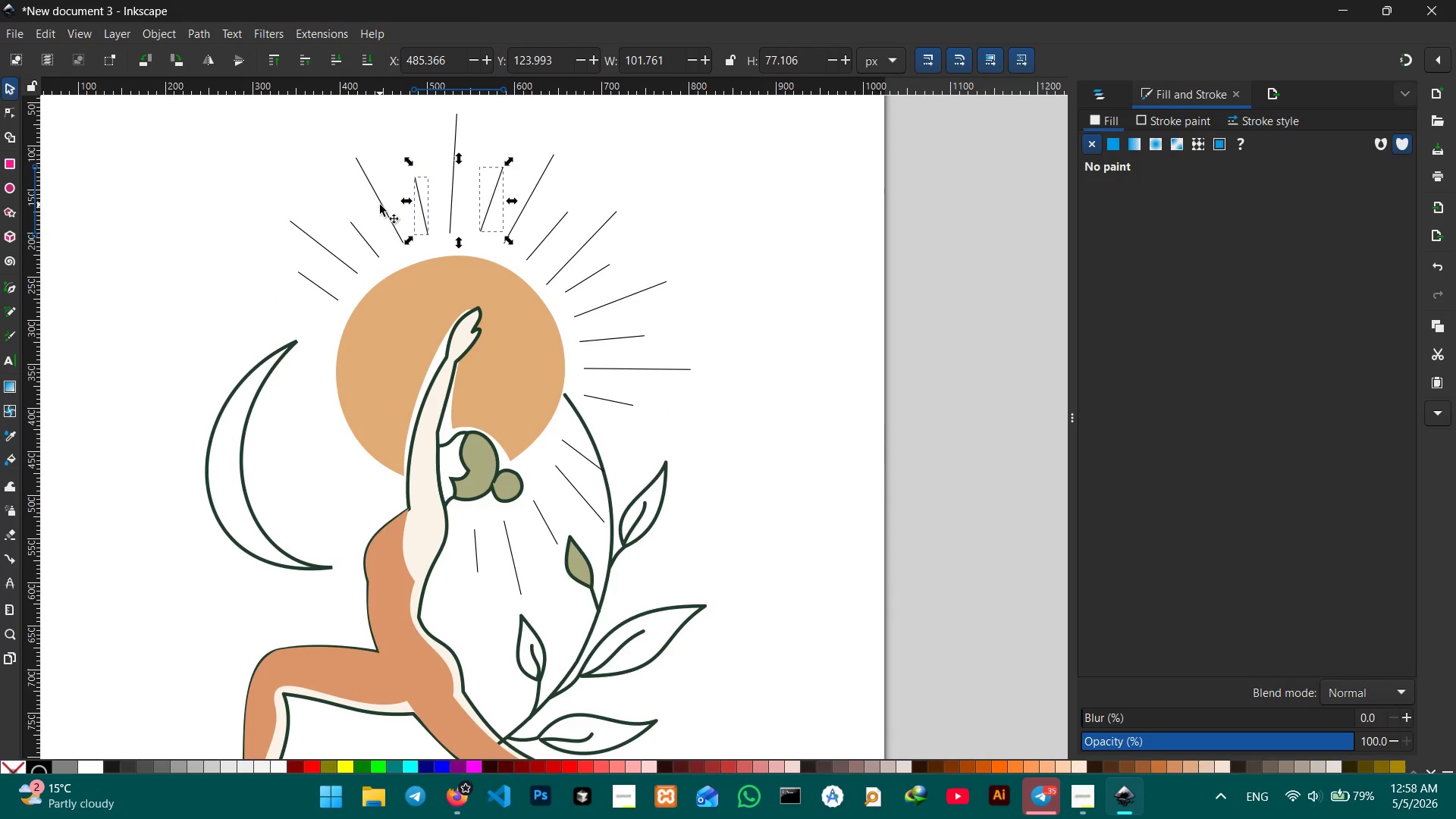 
hold_key(key=ShiftLeft, duration=19.19)
left_click([380, 205])
 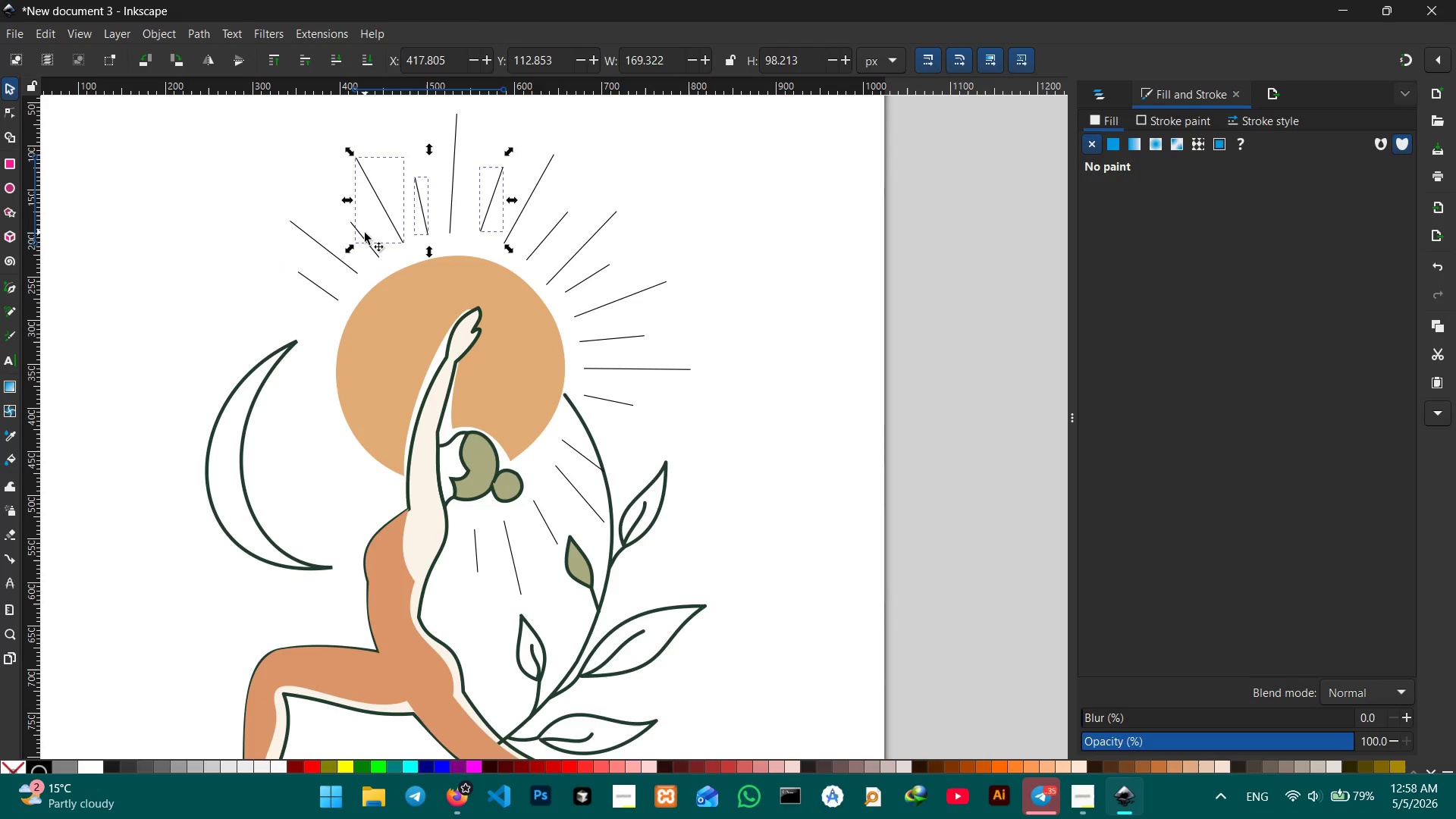 
left_click([362, 237])
 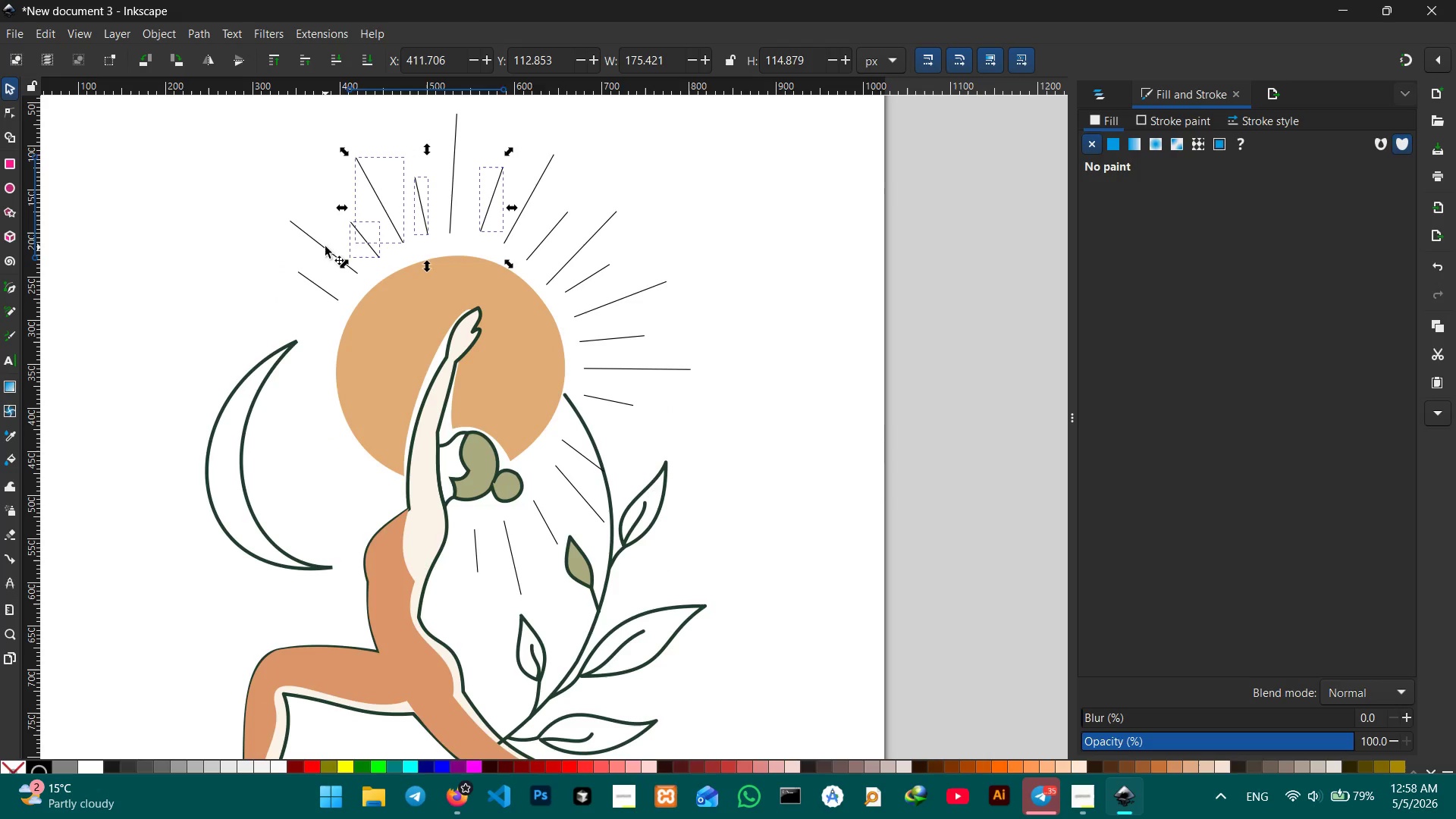 
left_click([325, 247])
 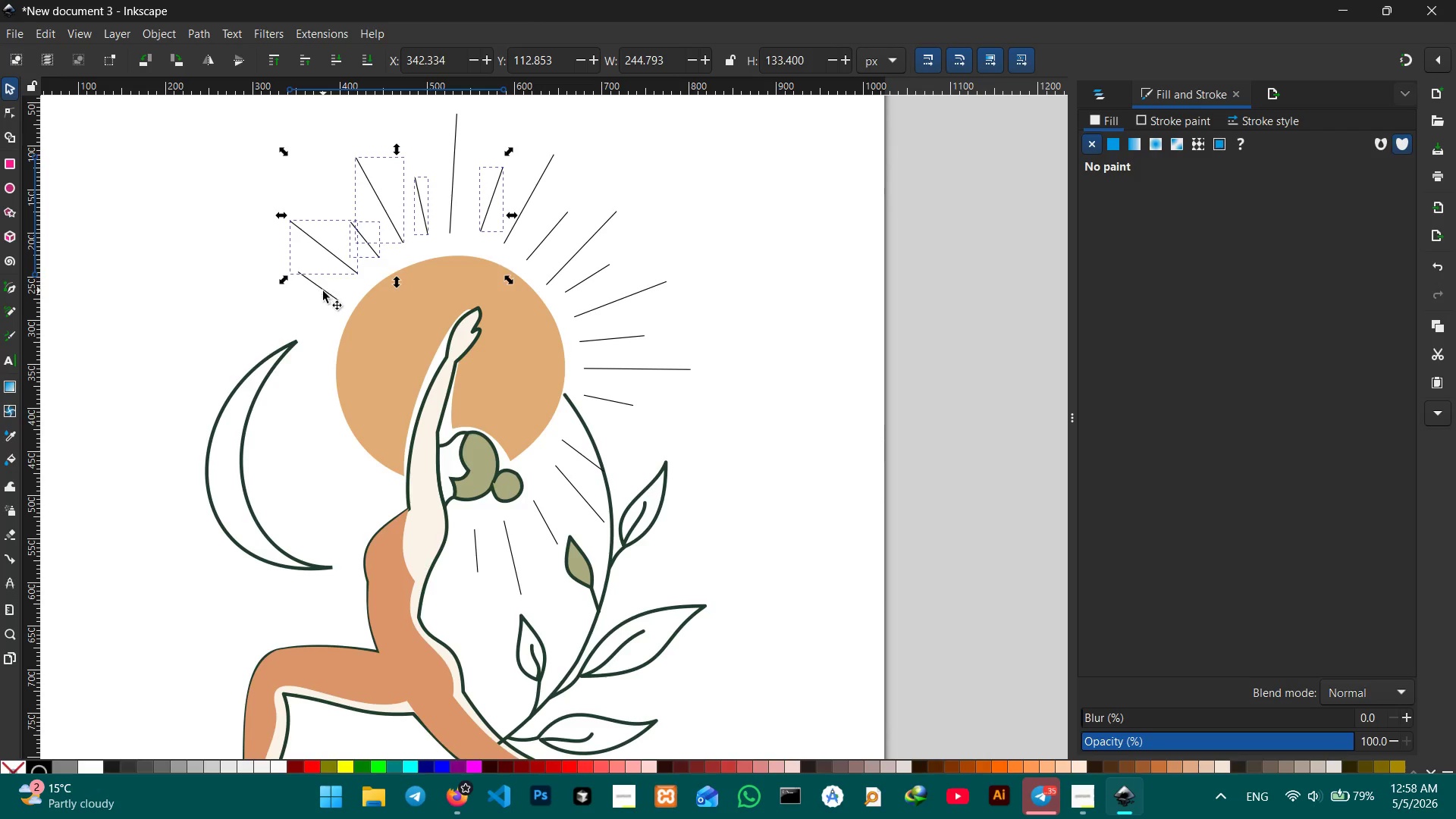 
left_click([323, 292])
 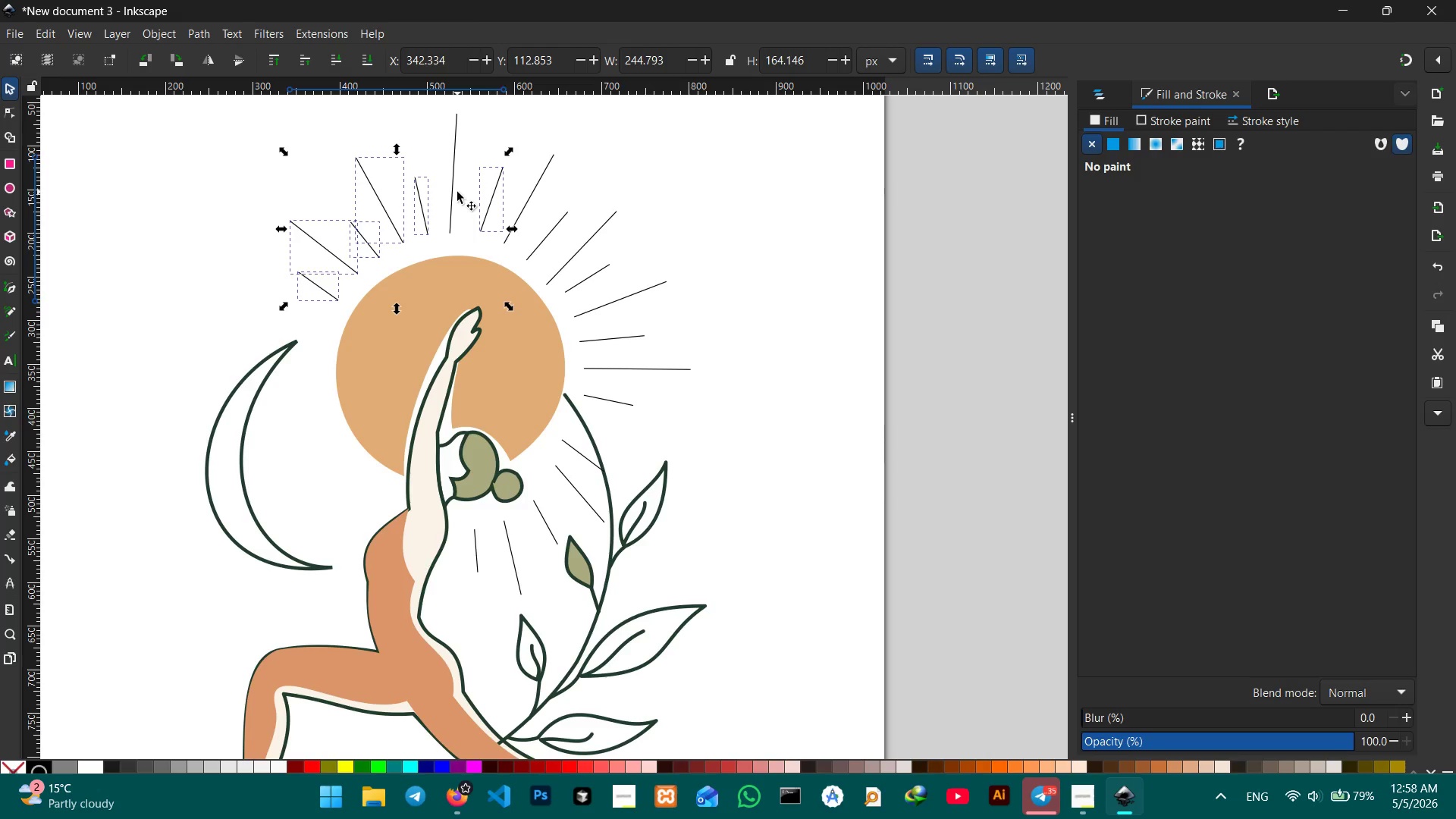 
left_click([454, 196])
 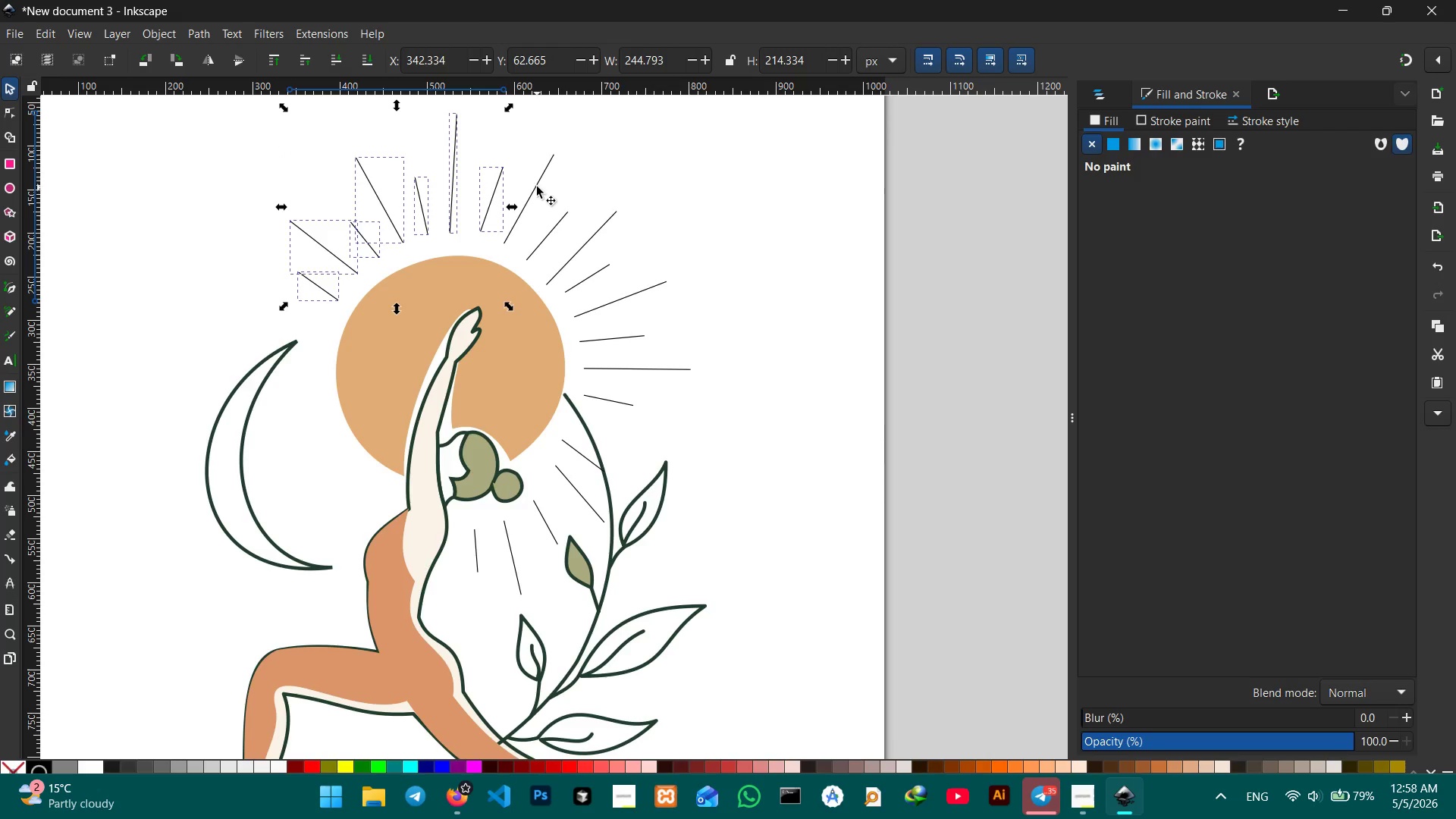 
left_click([537, 187])
 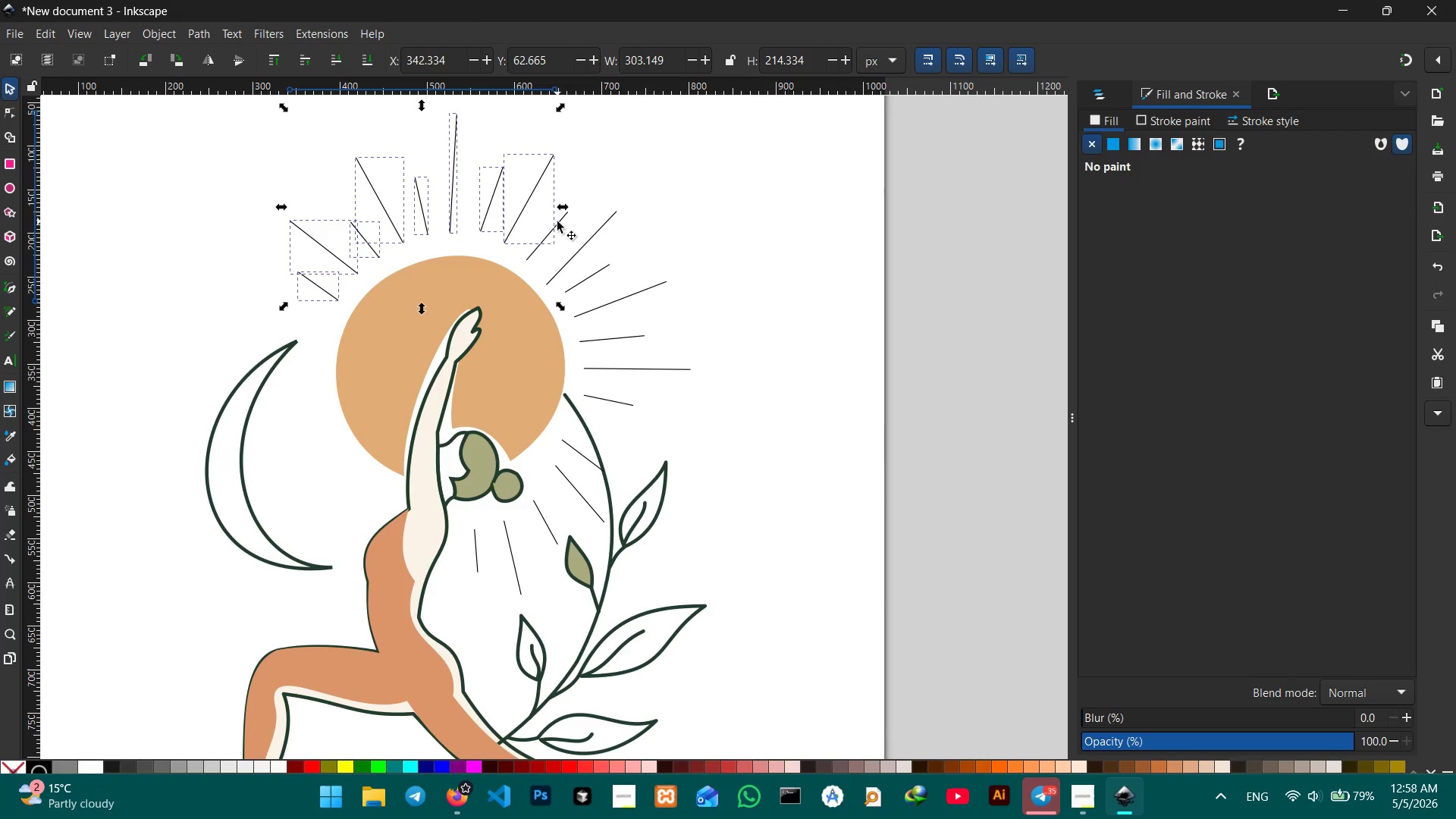 
left_click([560, 221])
 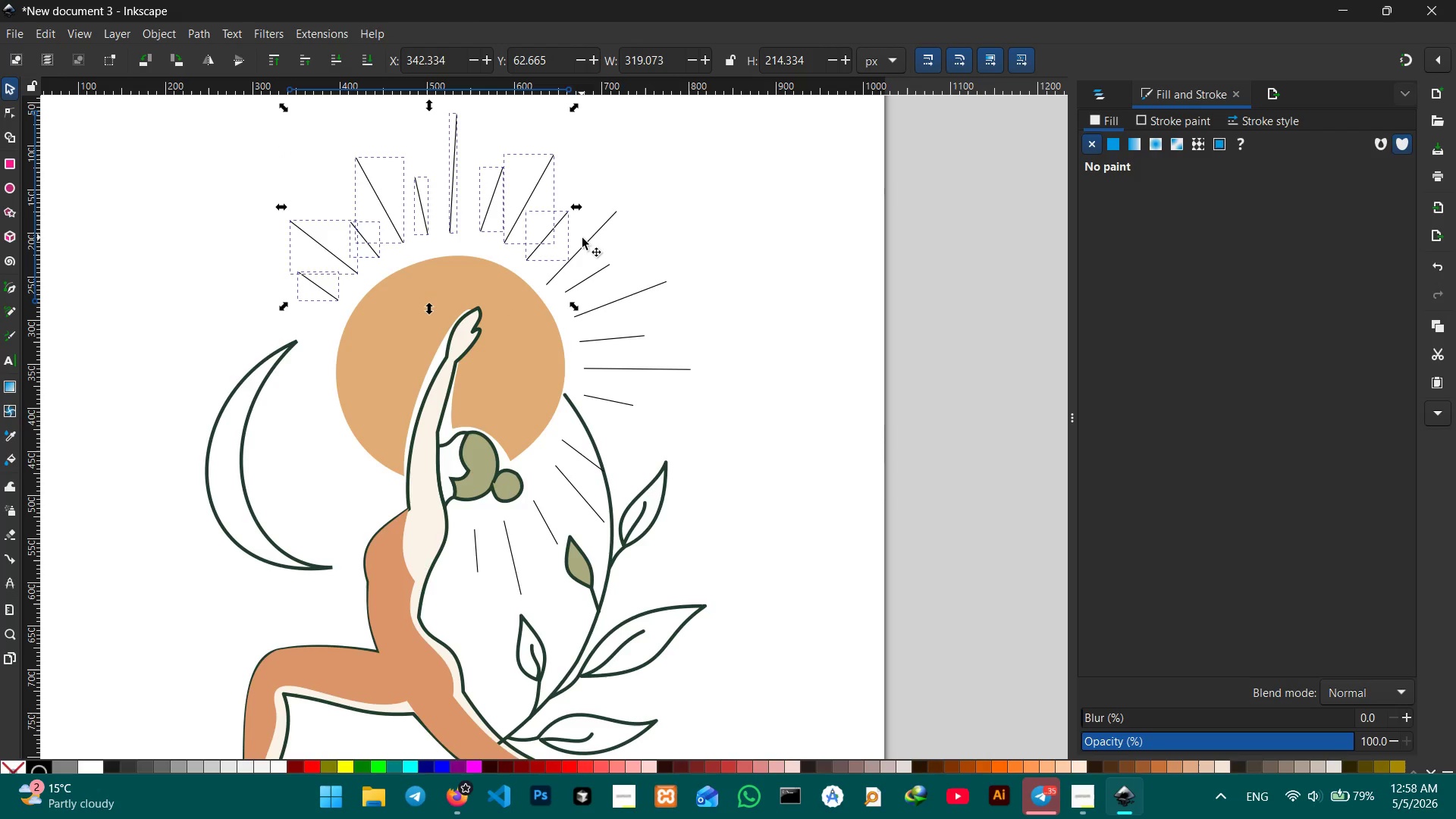 
left_click([583, 240])
 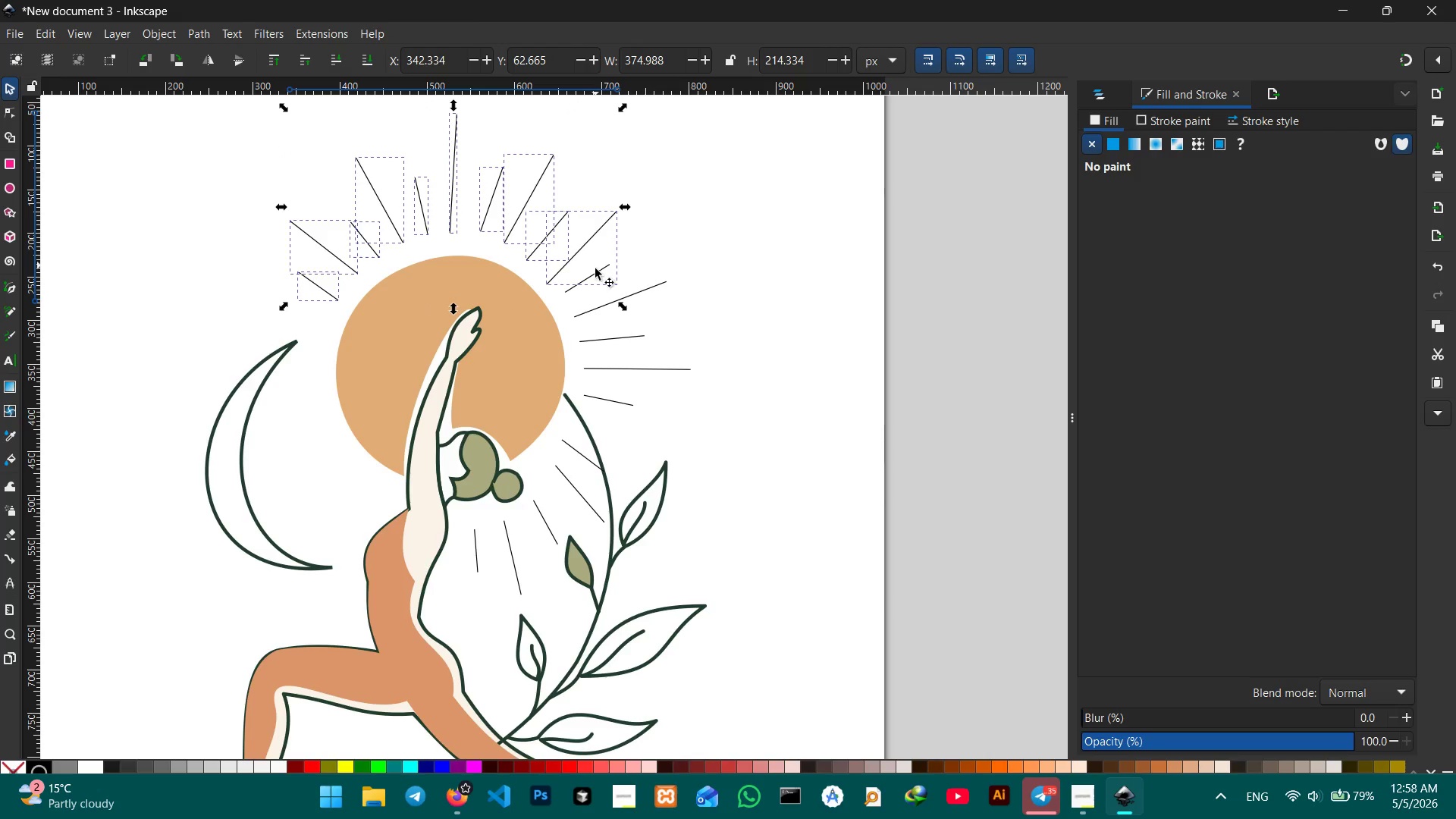 
left_click([595, 273])
 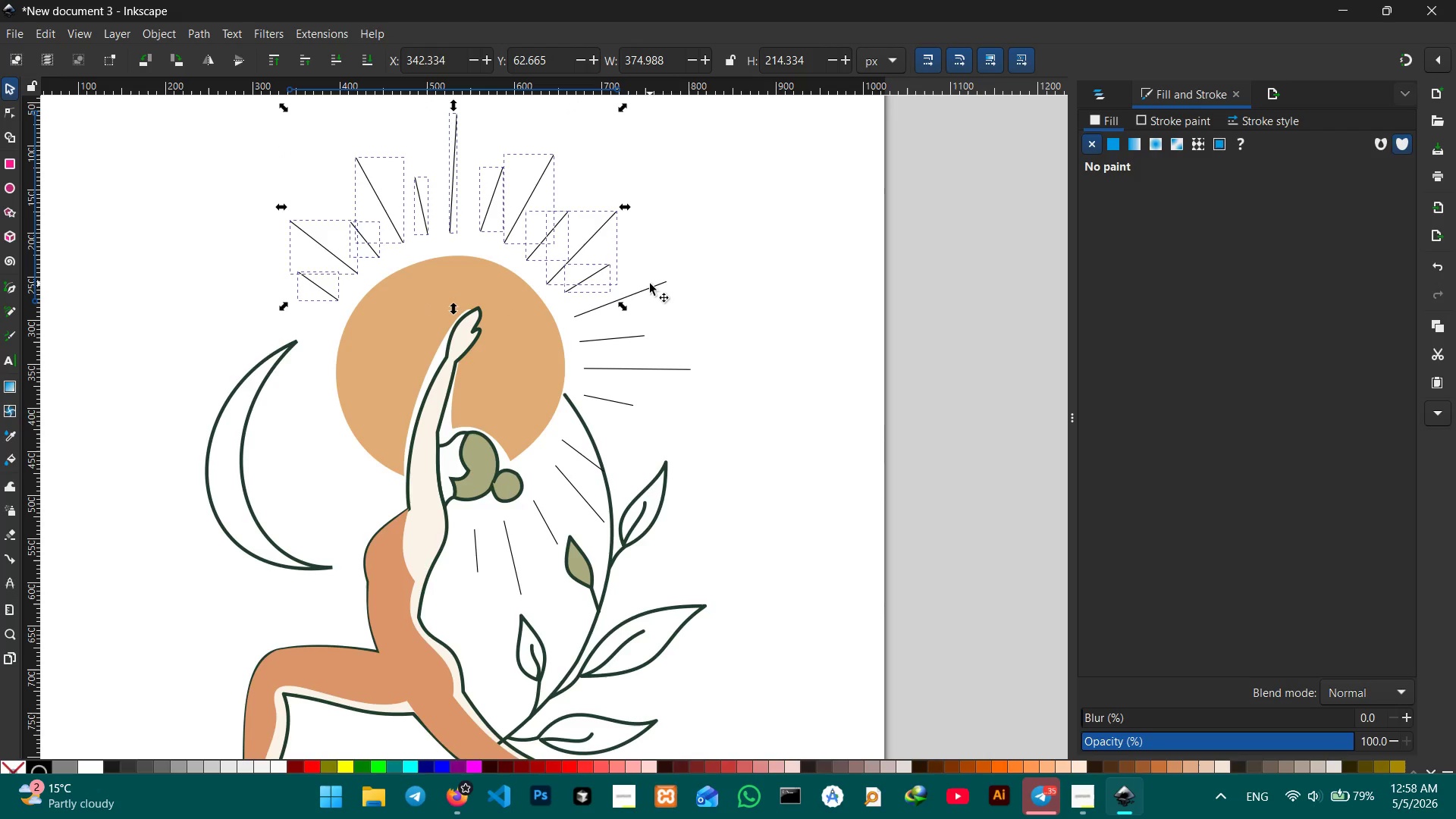 
double_click([651, 284])
 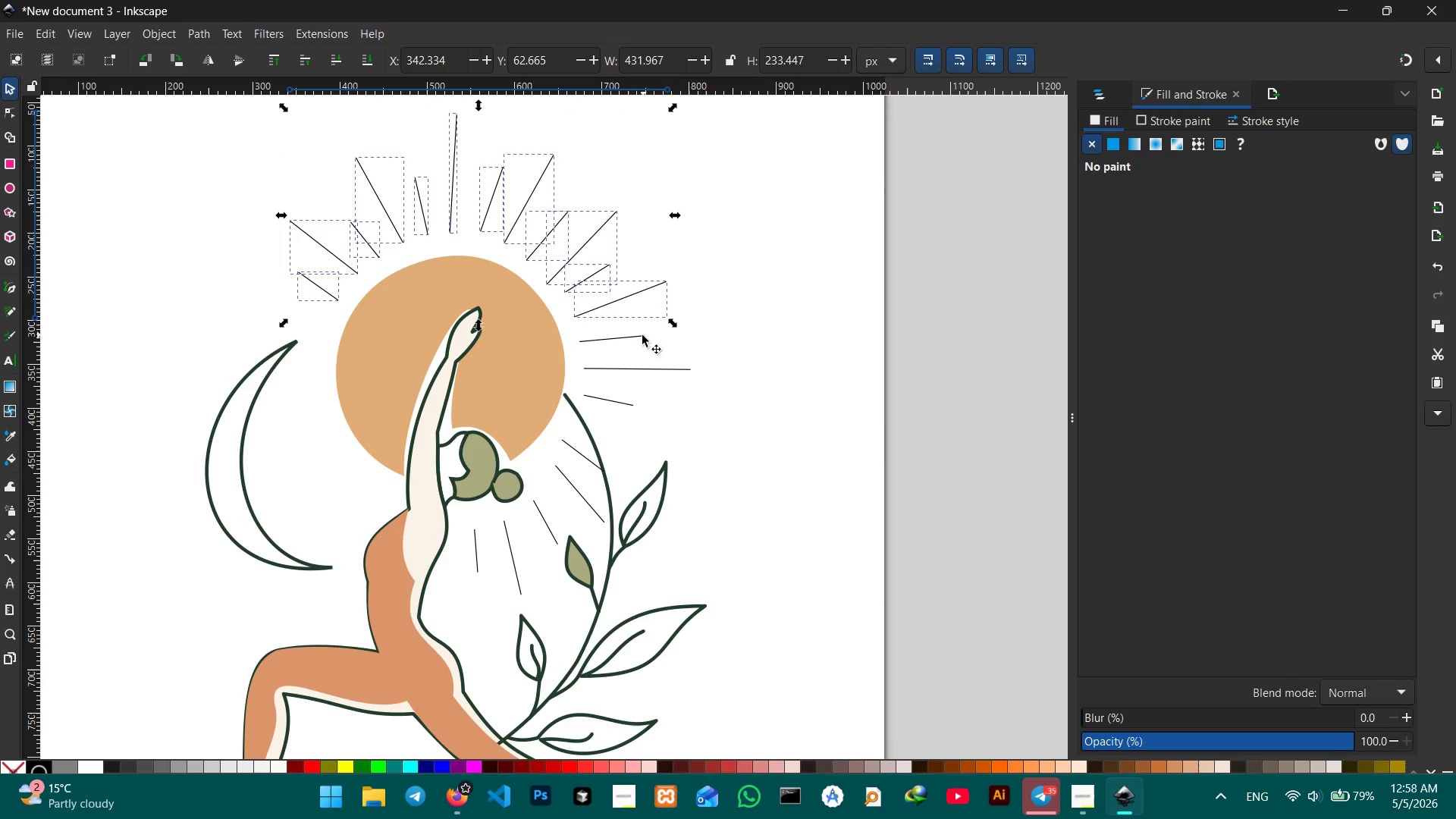 
left_click([633, 337])
 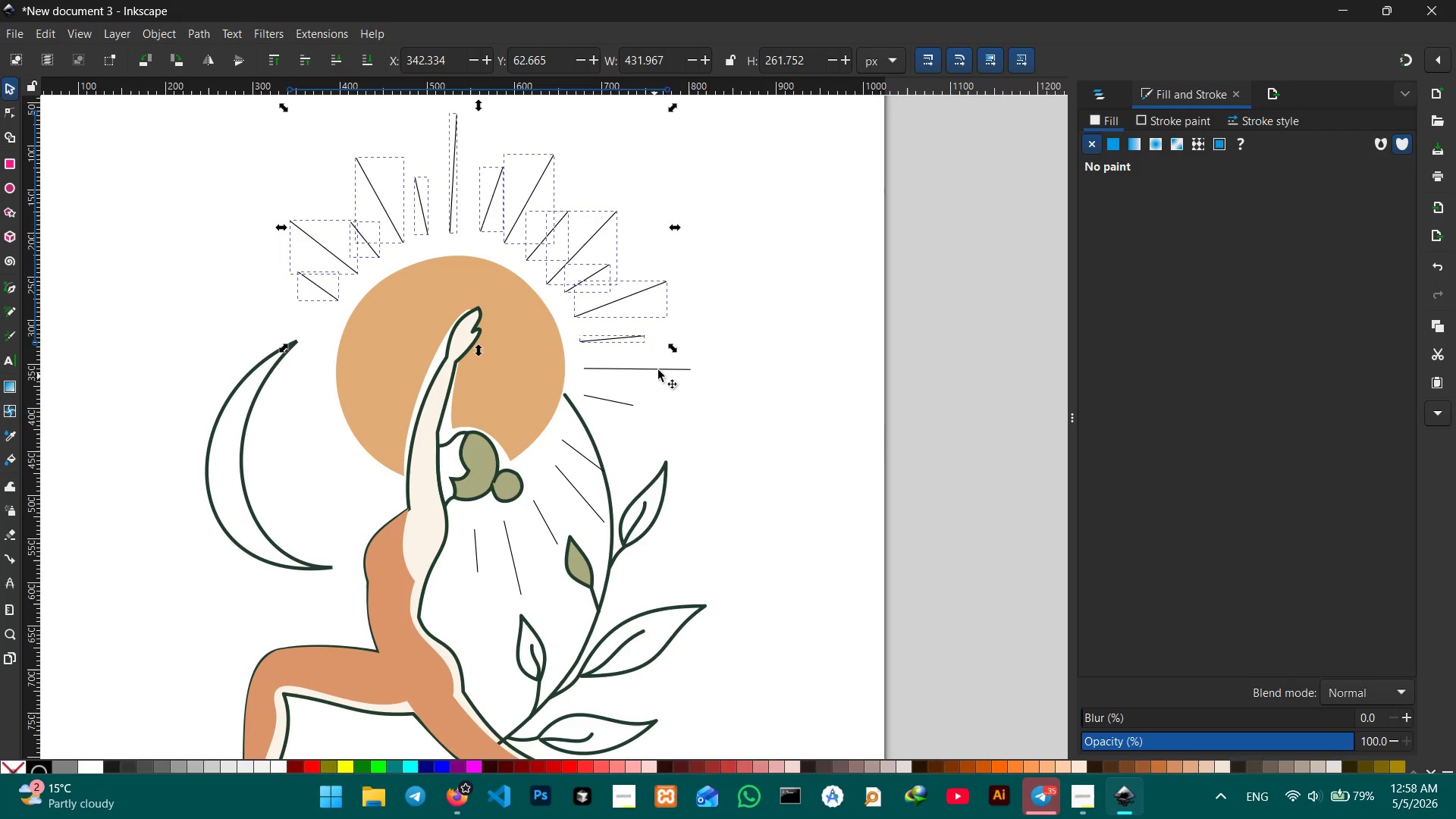 
left_click([661, 368])
 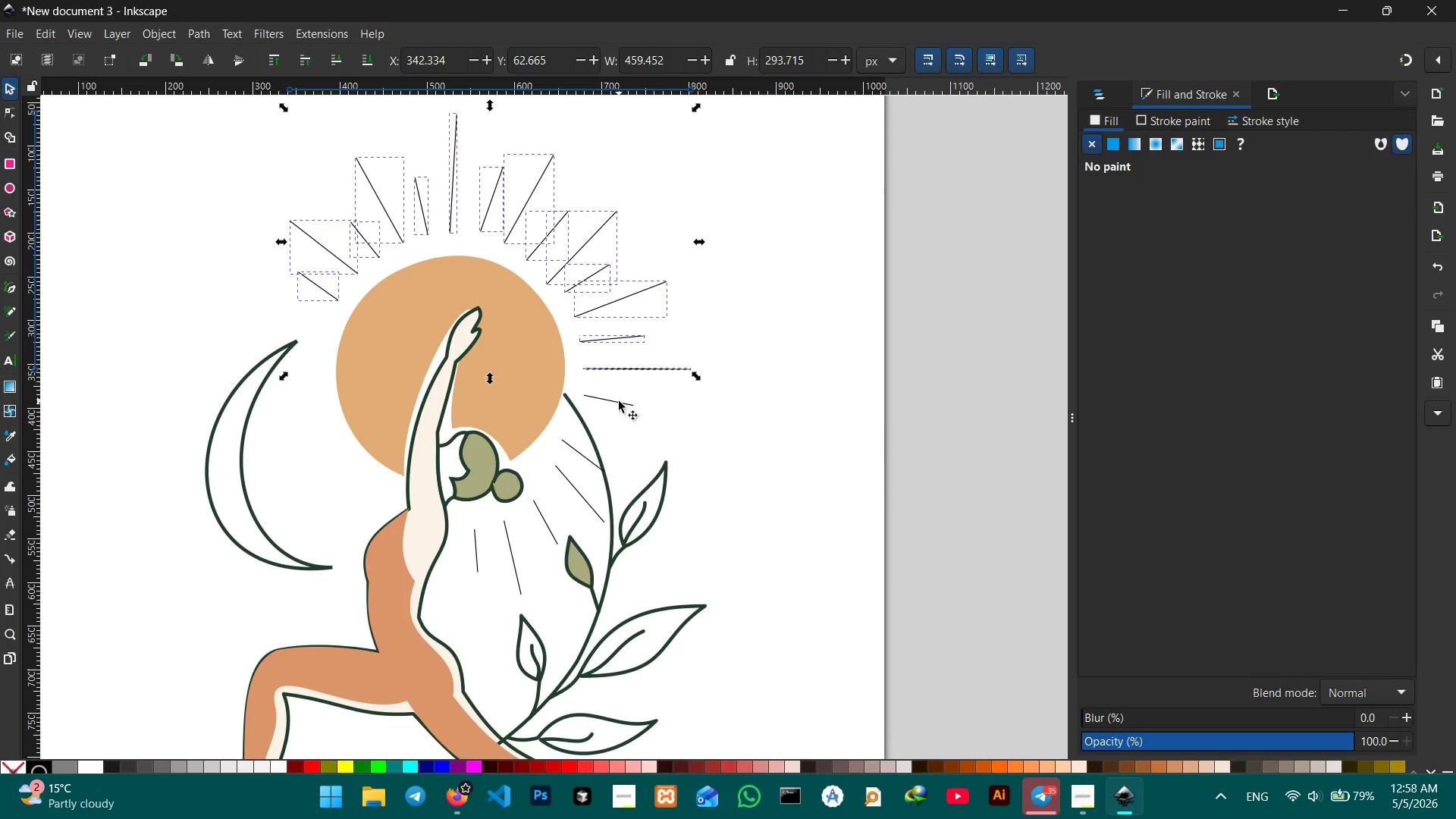 
left_click([618, 403])
 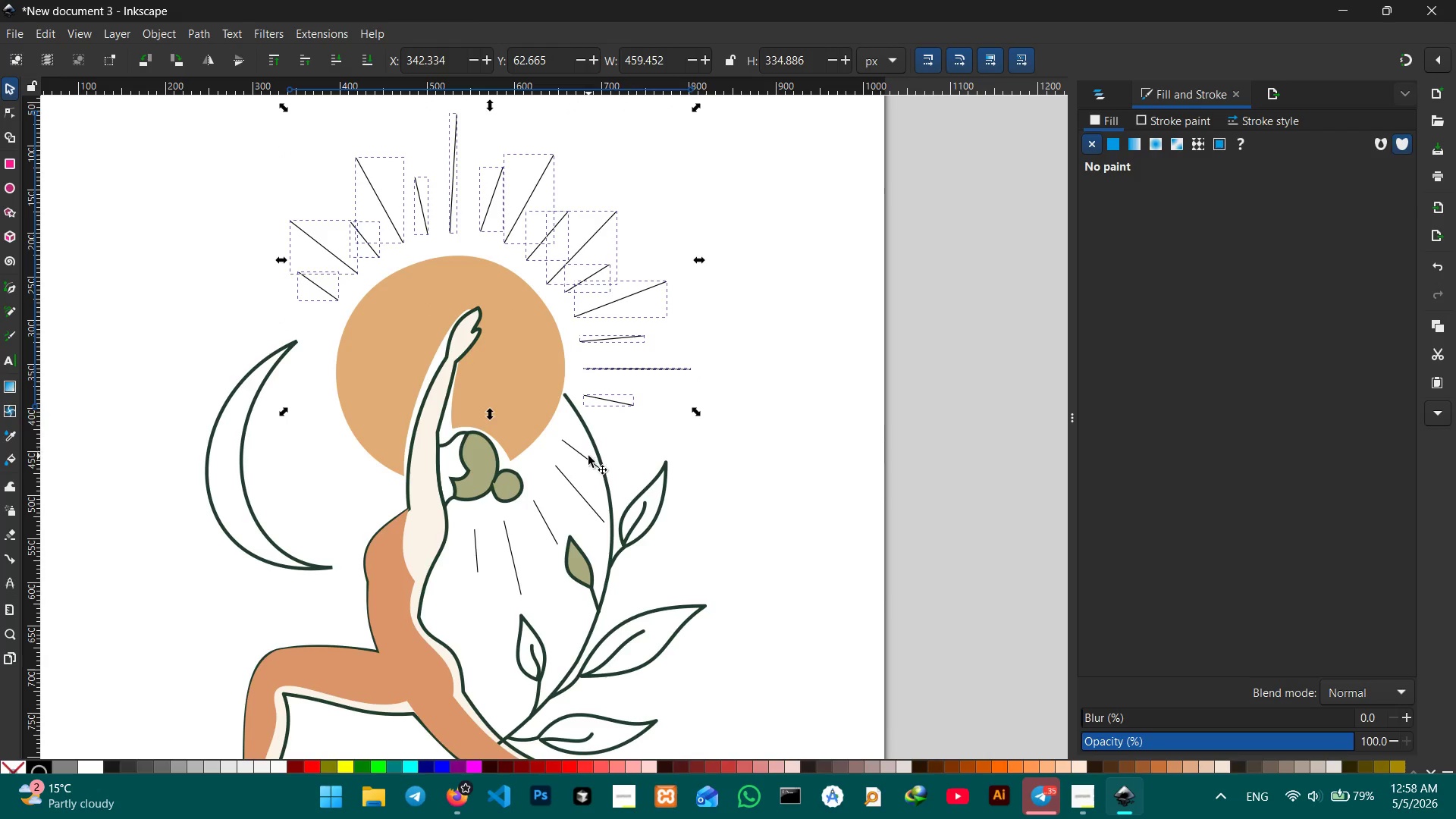 
left_click([588, 457])
 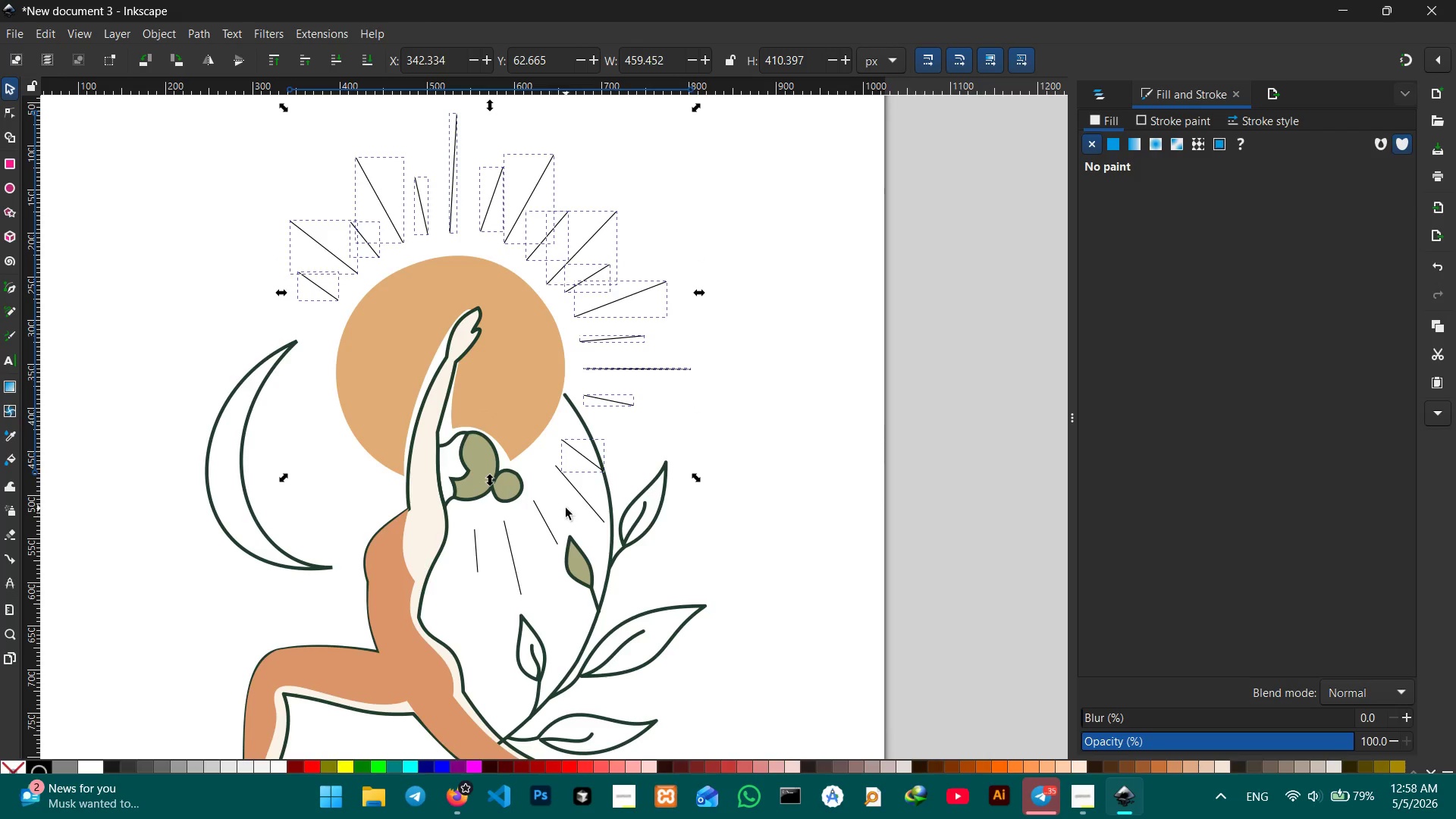 
left_click([587, 501])
 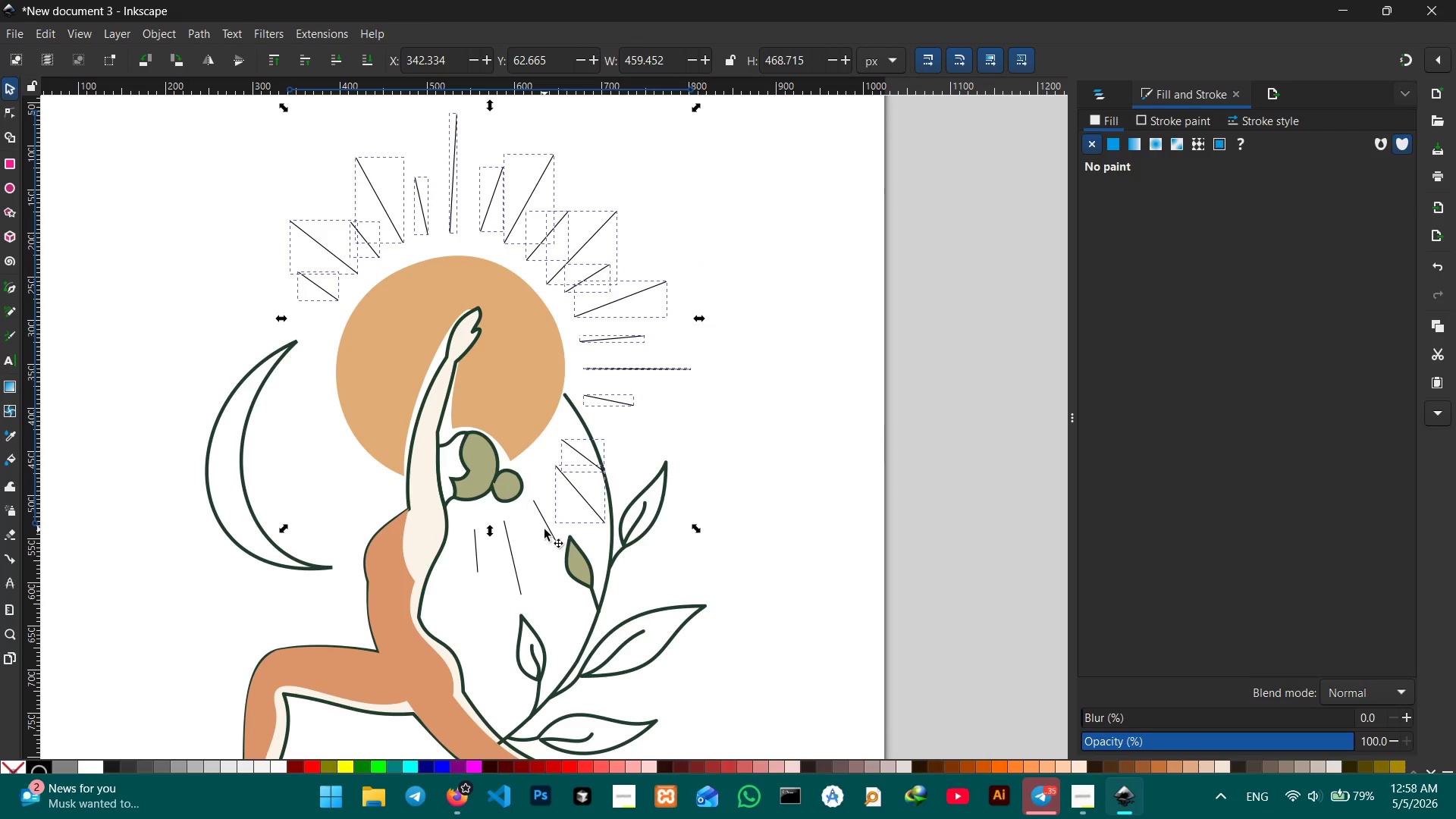 
left_click([548, 527])
 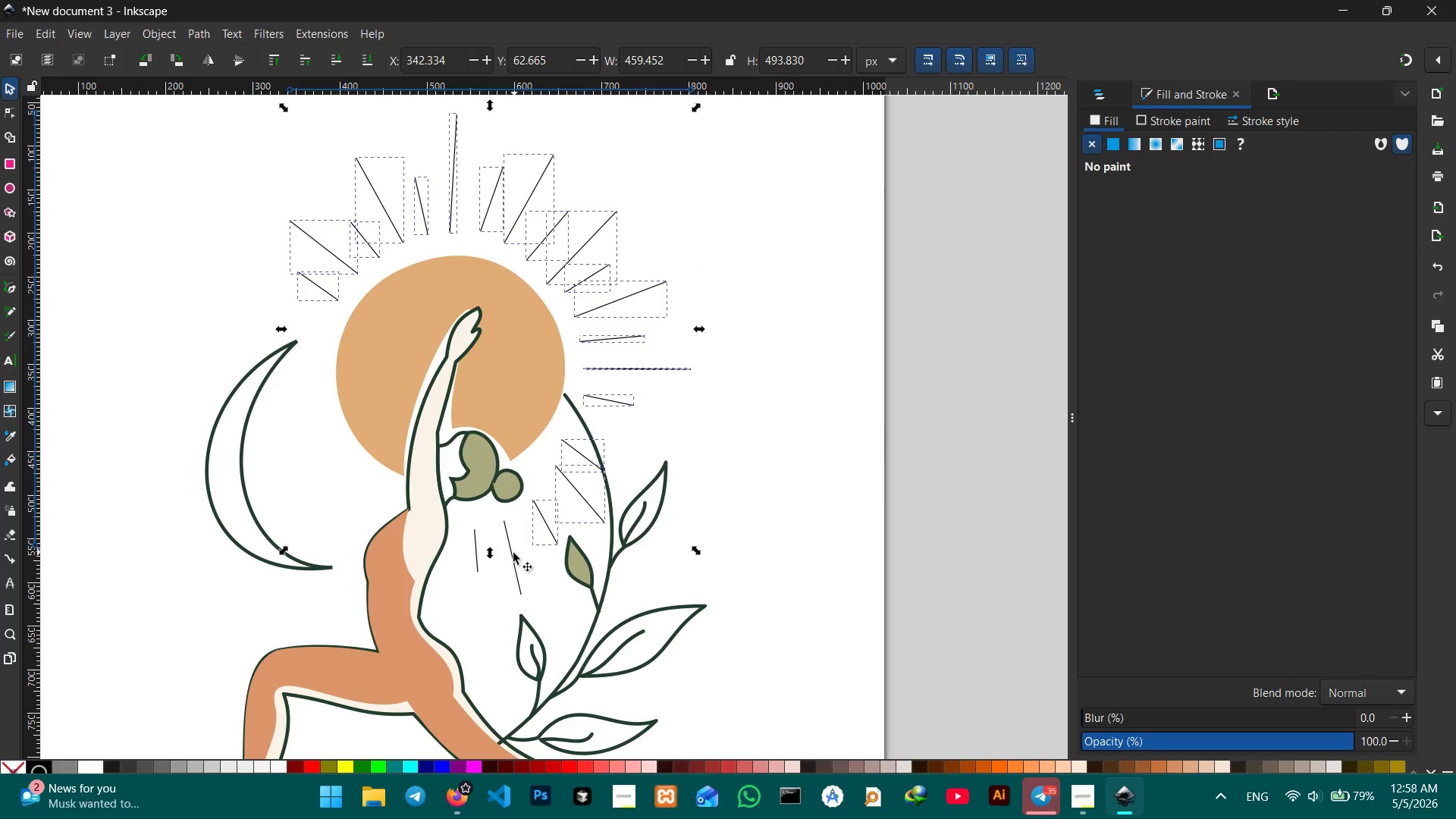 
left_click([512, 554])
 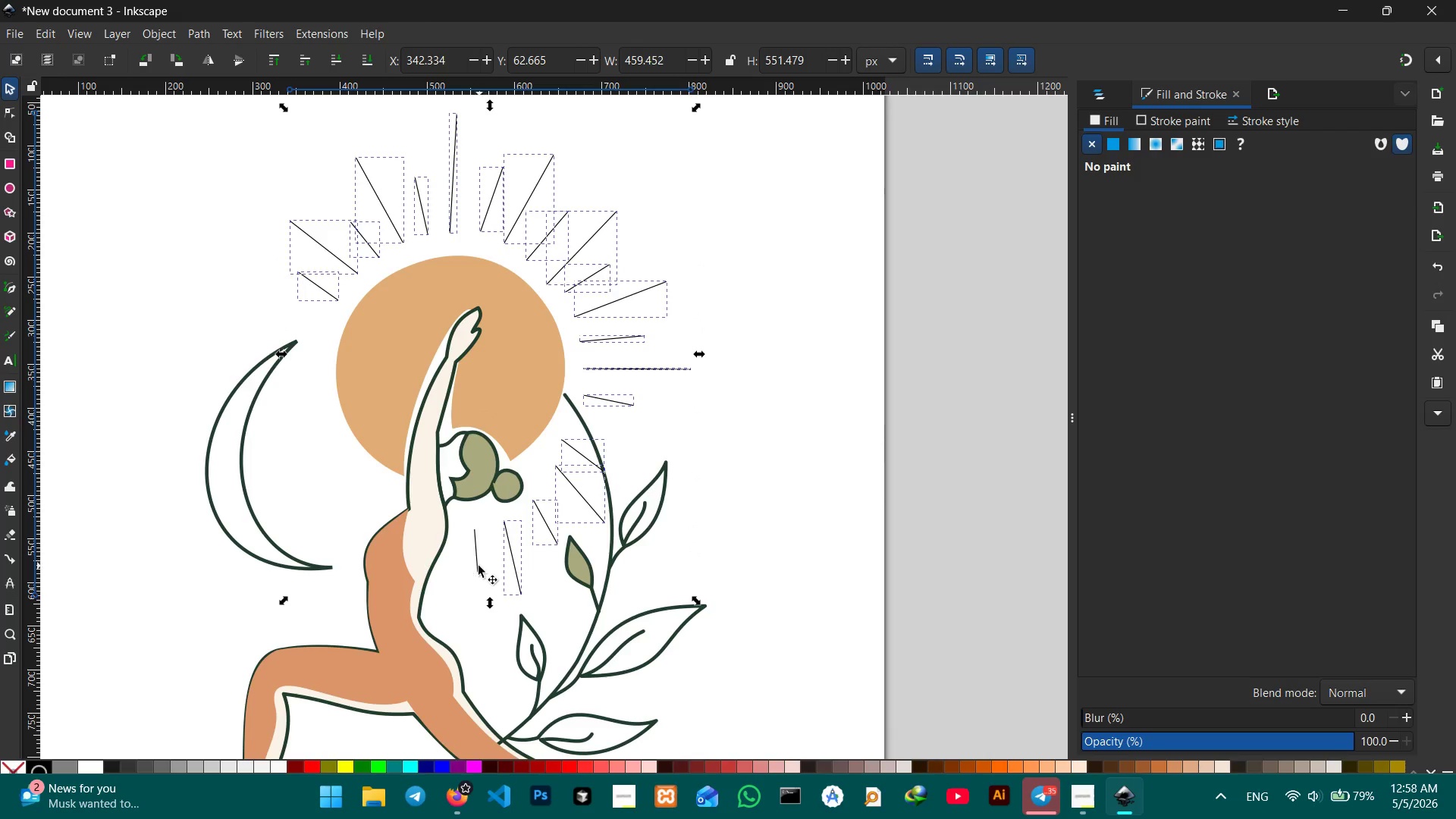 
left_click([478, 566])
 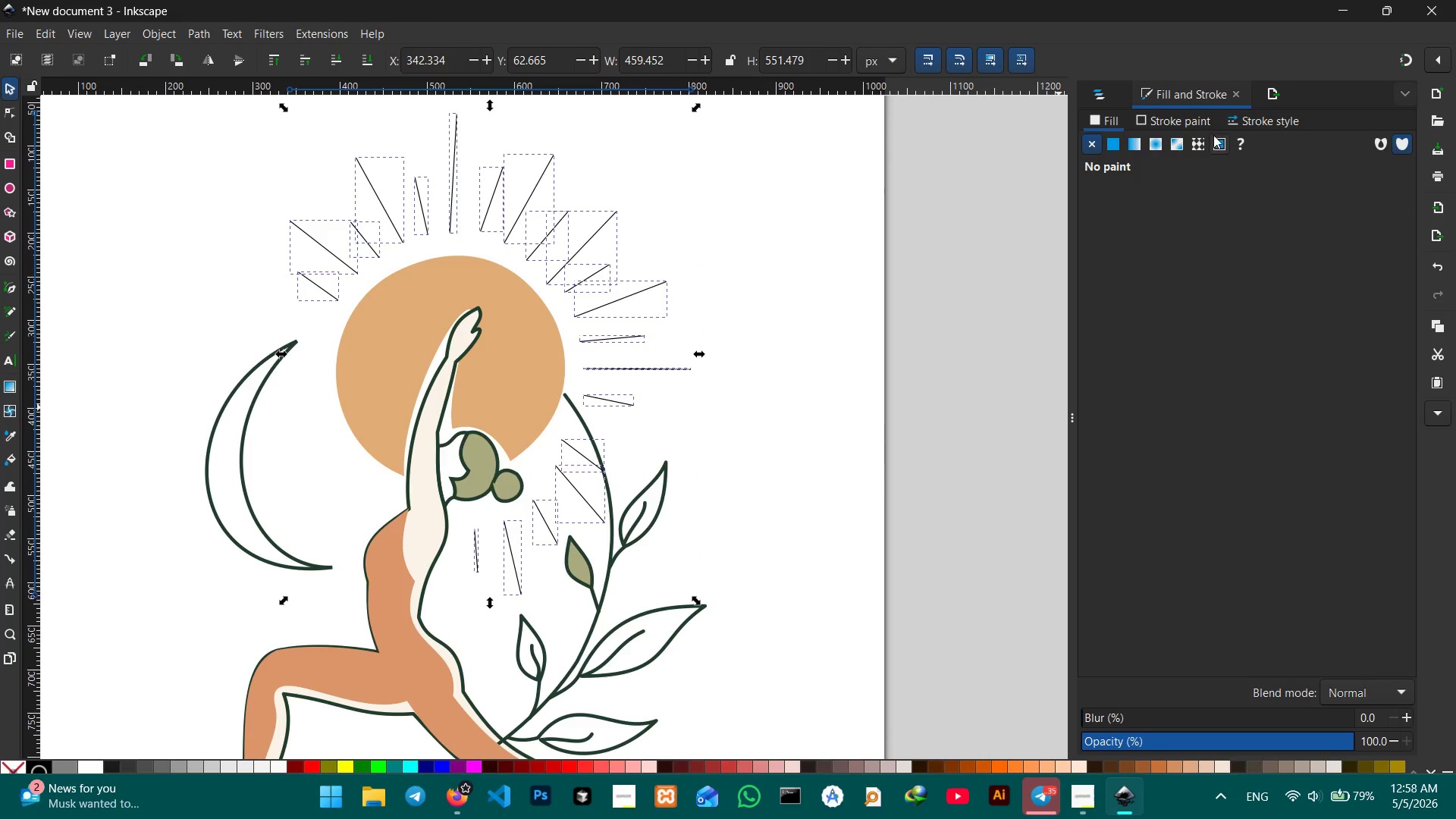 
left_click([1234, 125])
 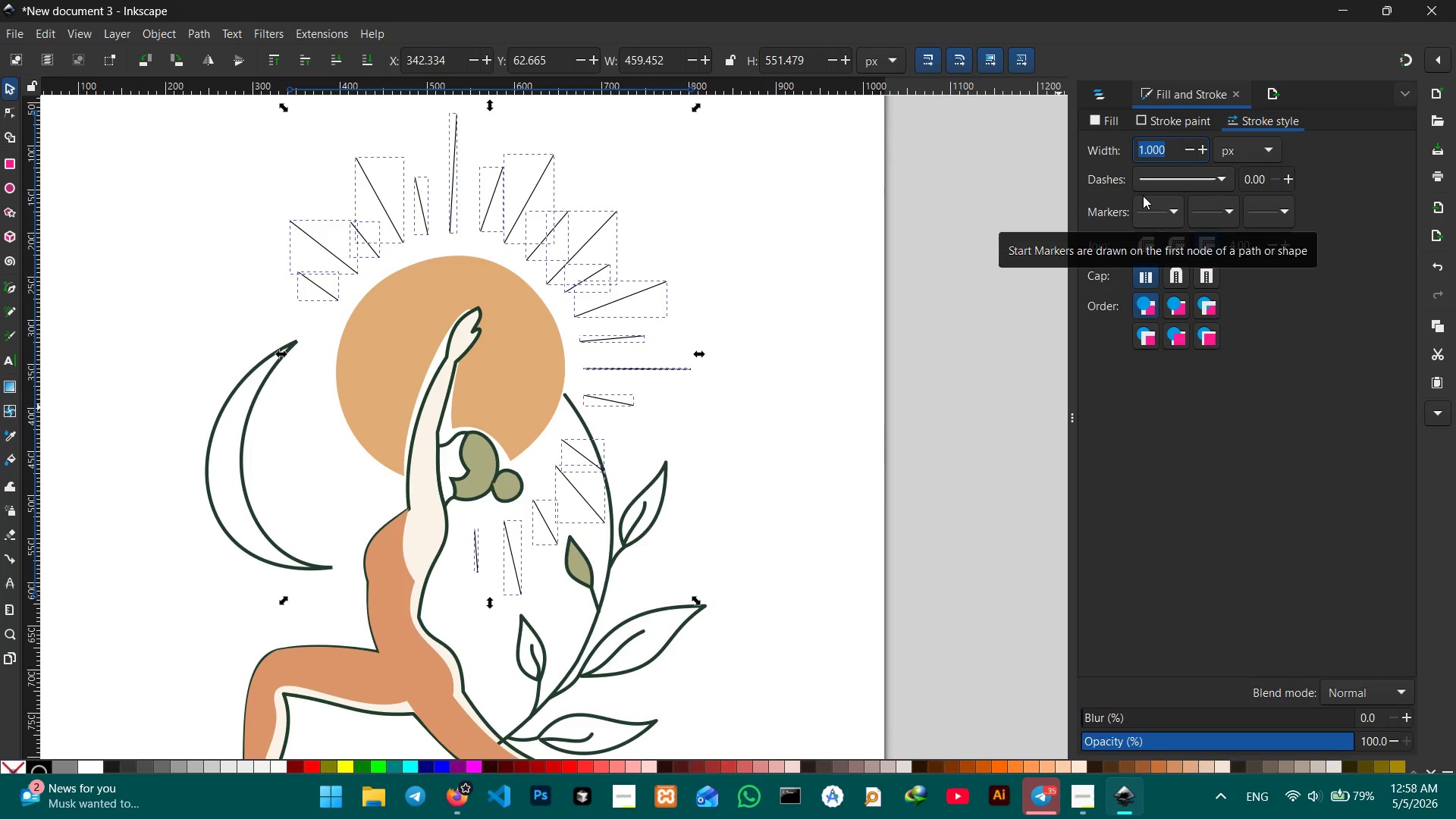 
key(Numpad4)
 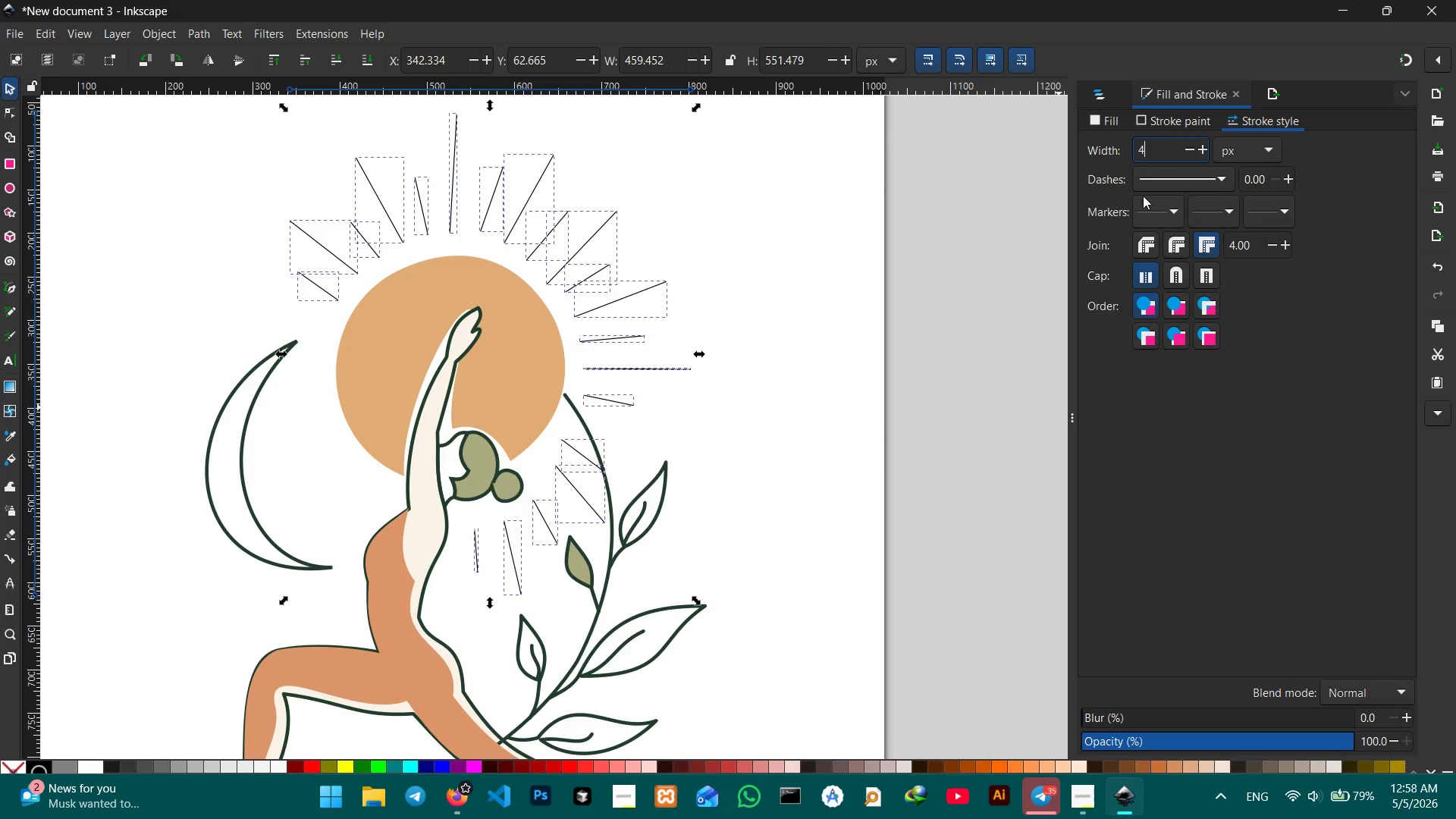 
key(NumpadDecimal)
 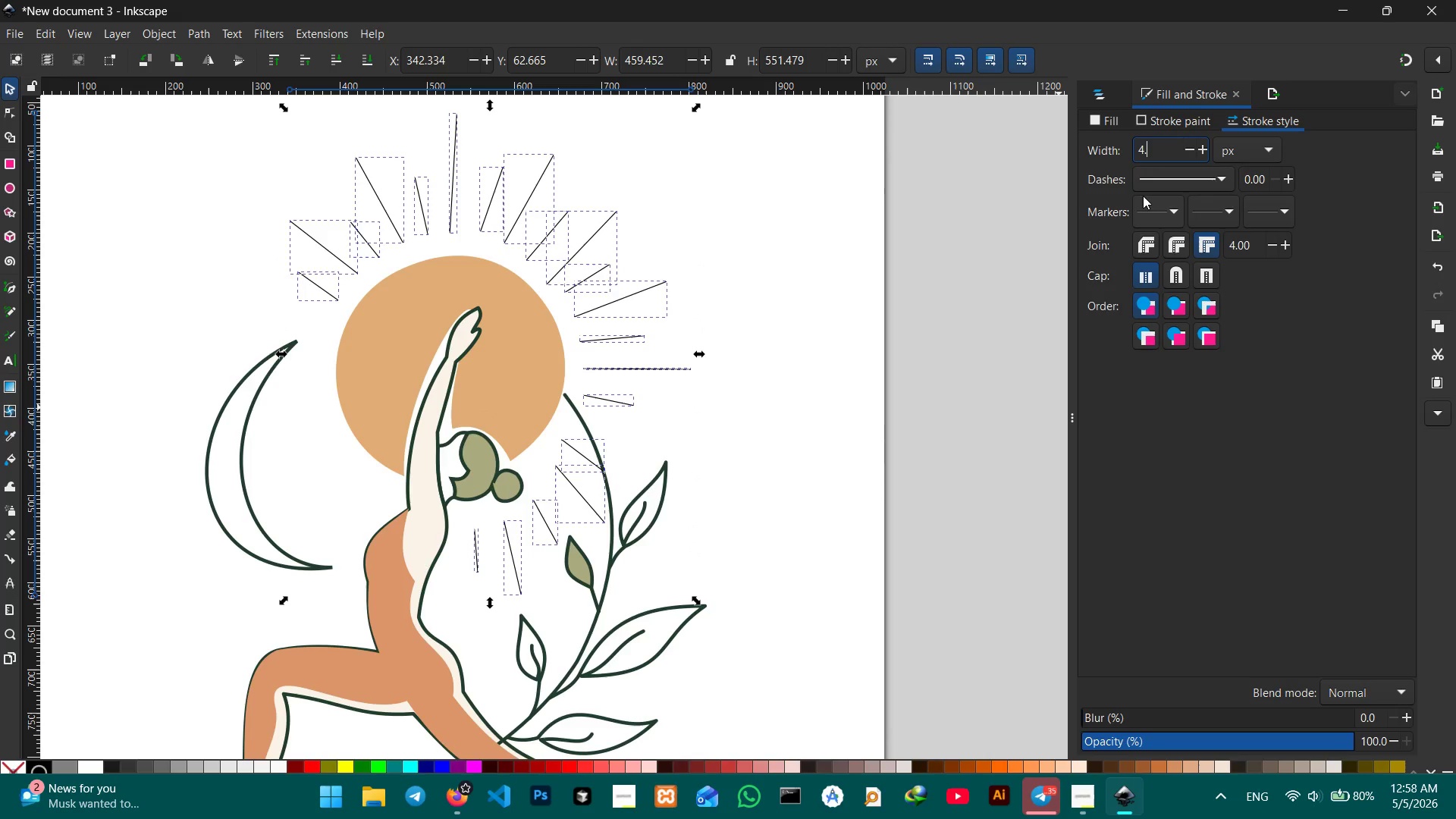 
key(Numpad0)
 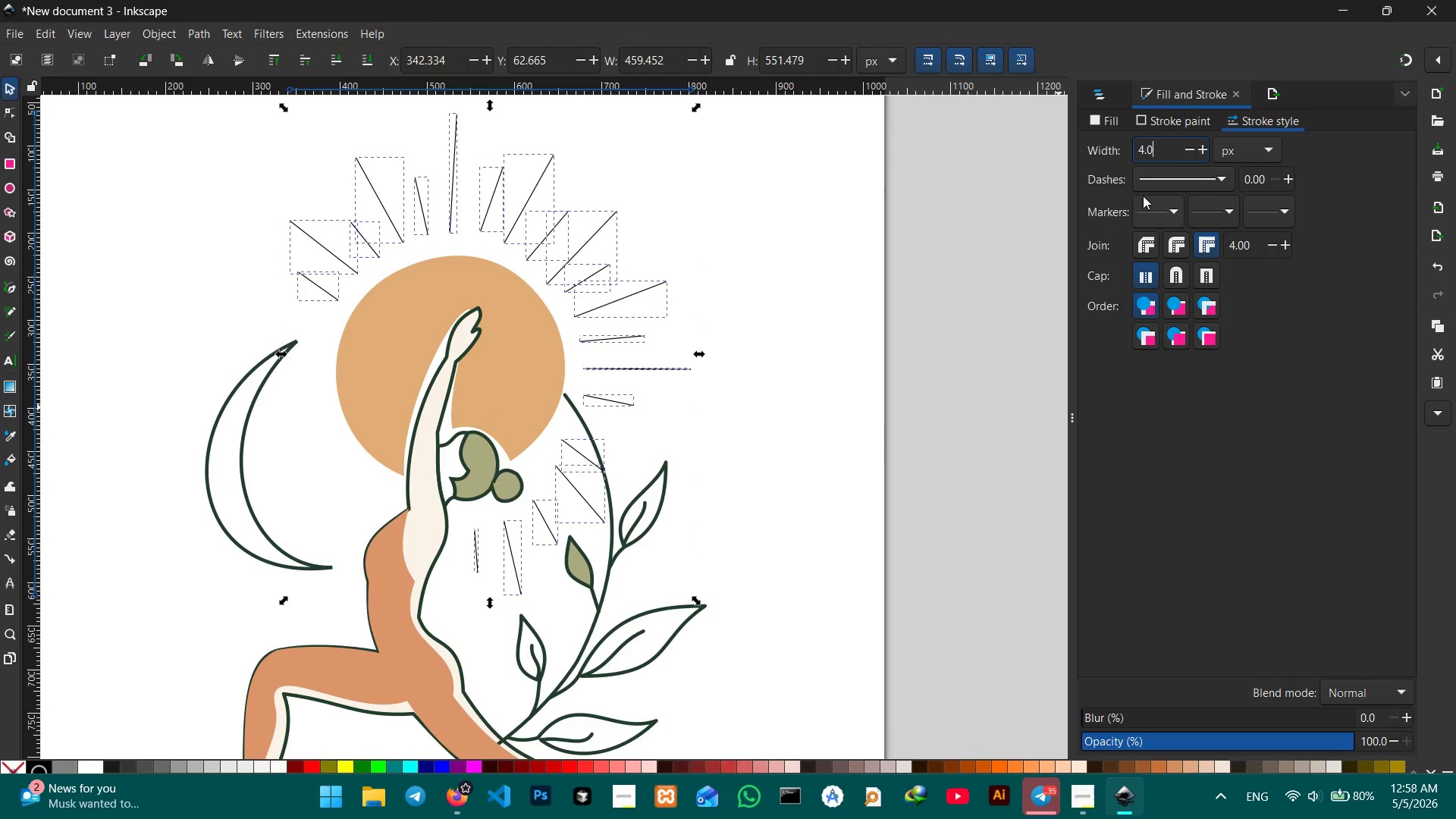 
key(Enter)
 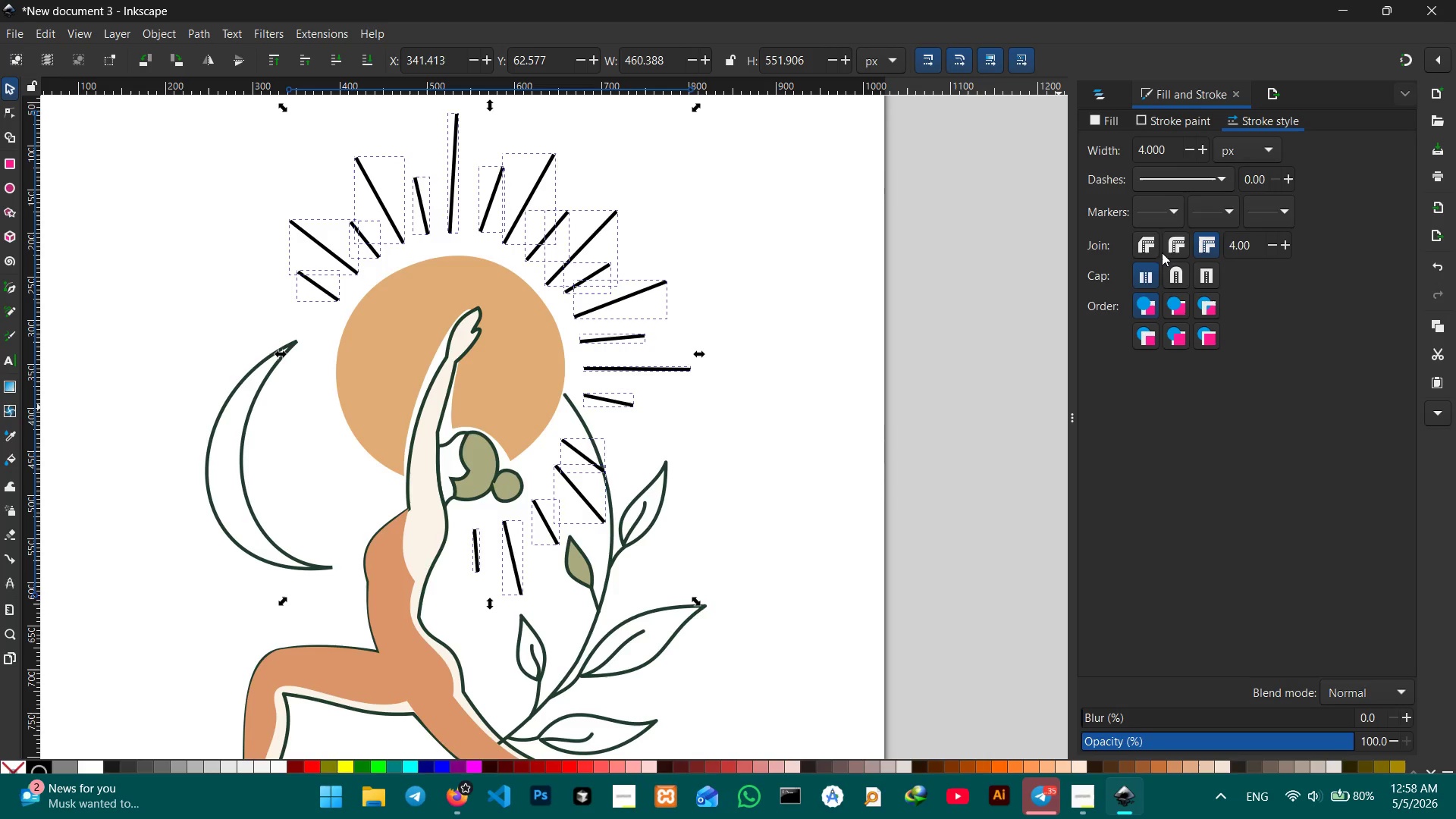 
left_click([1170, 276])
 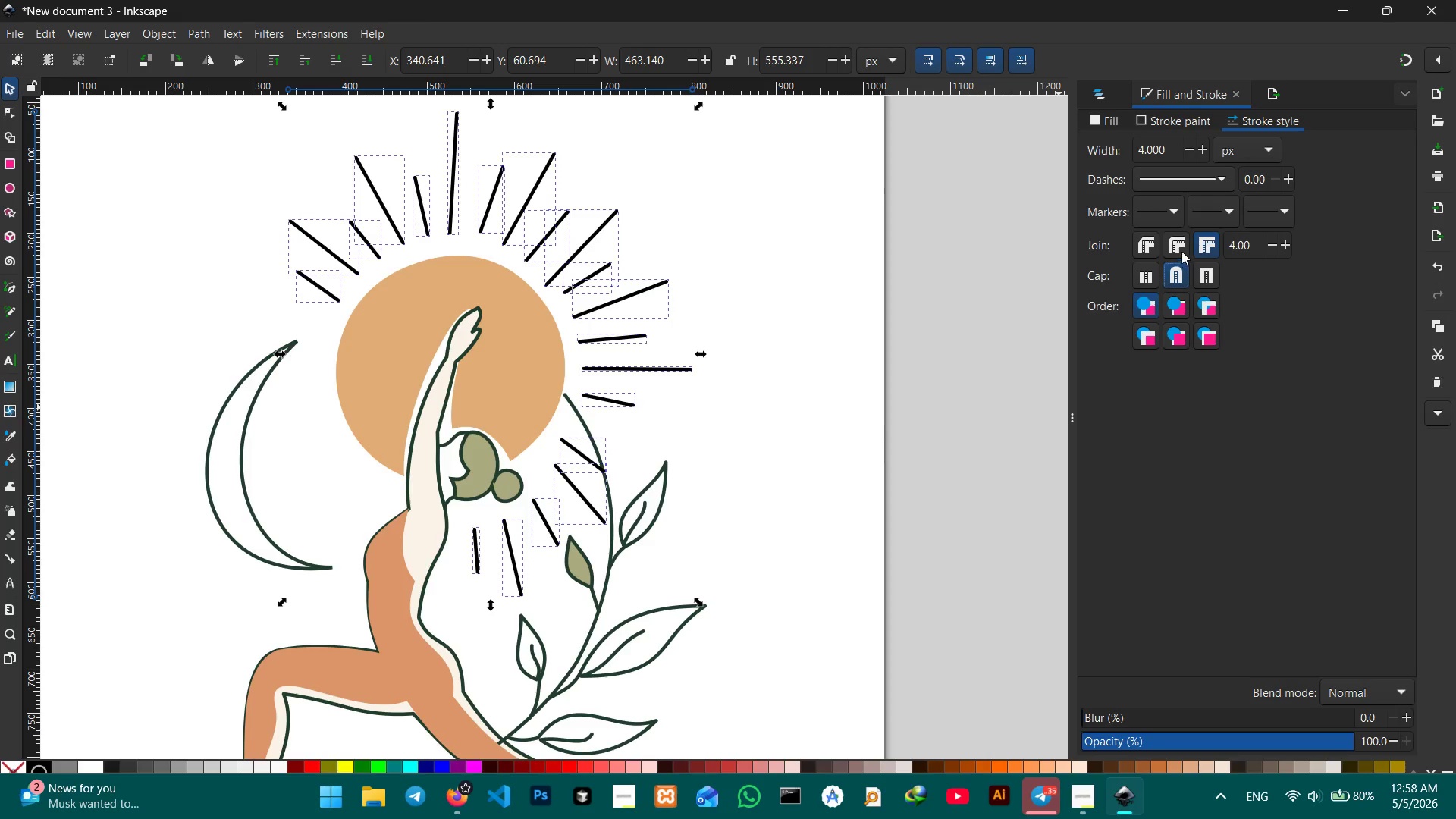 
double_click([1181, 248])
 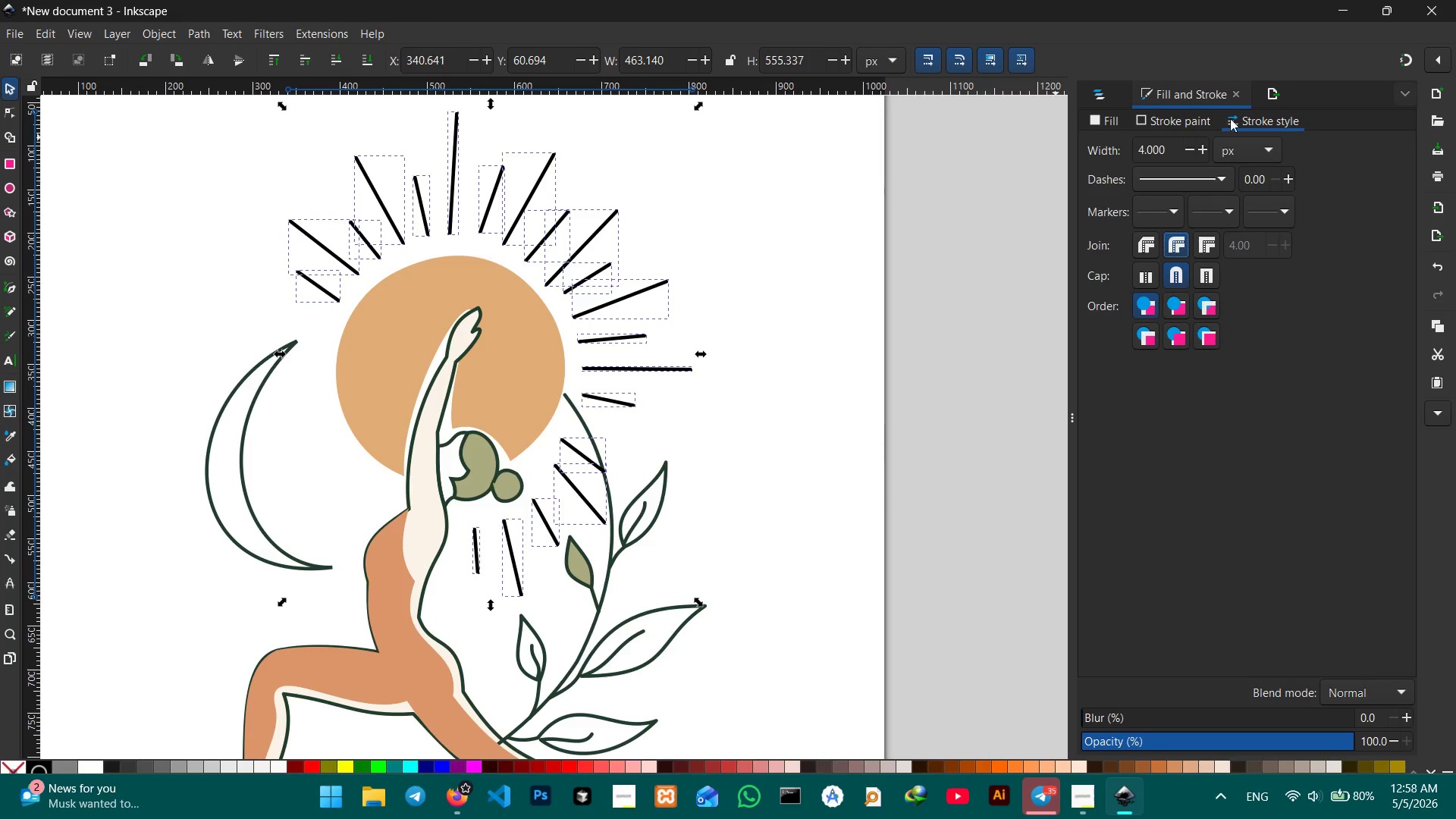 
left_click([1199, 123])
 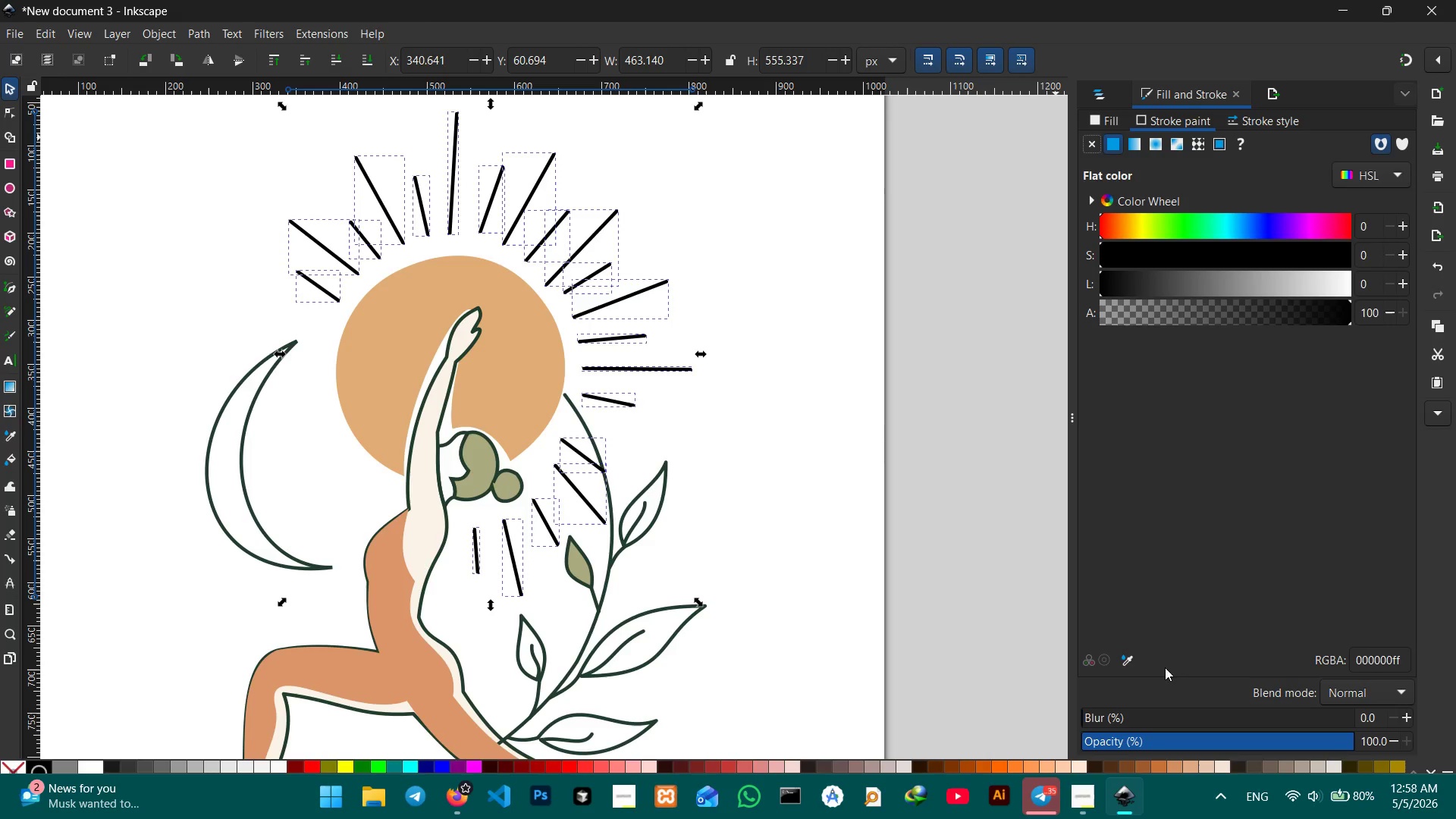 
left_click([1122, 659])
 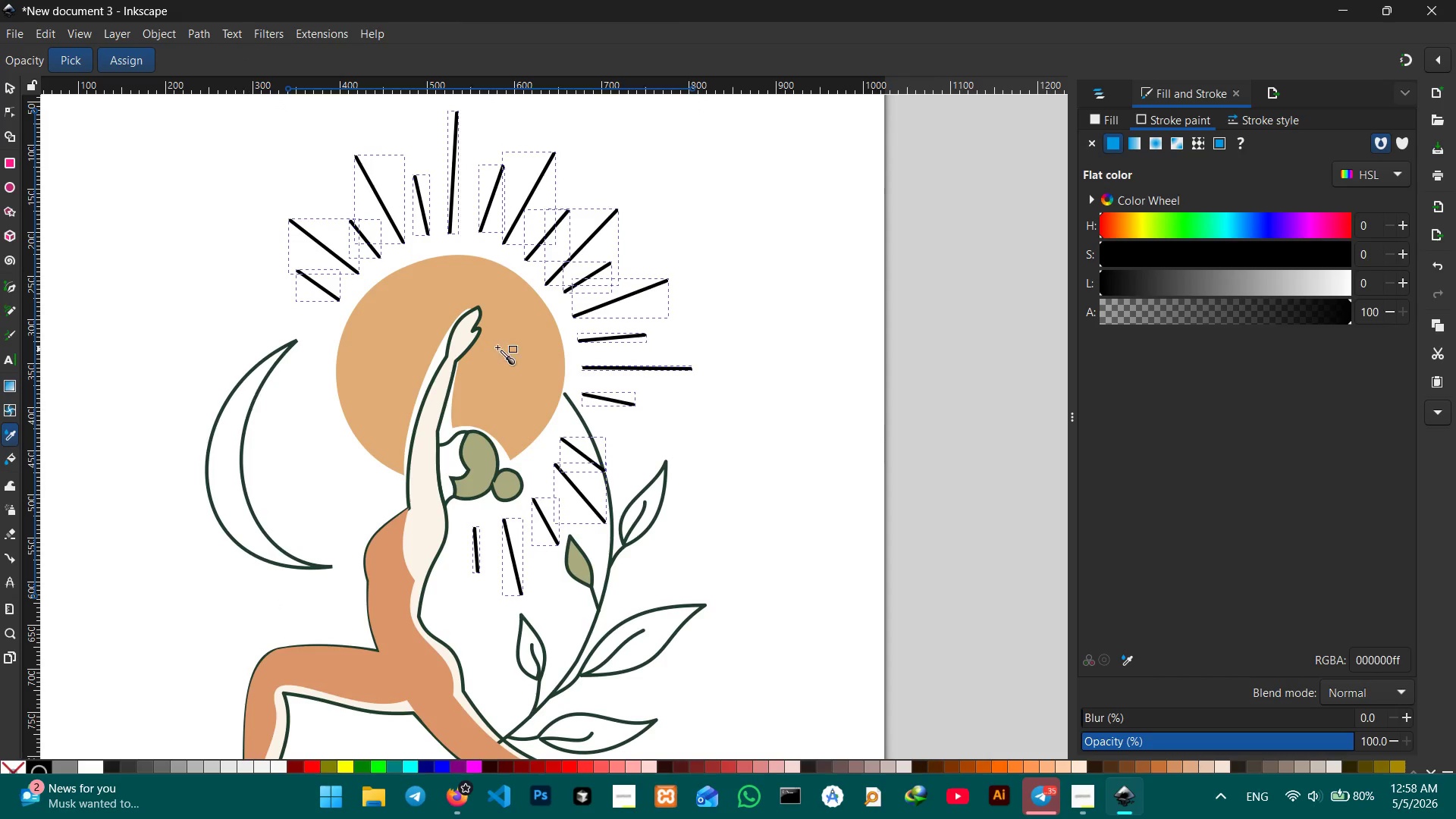 
left_click([529, 350])
 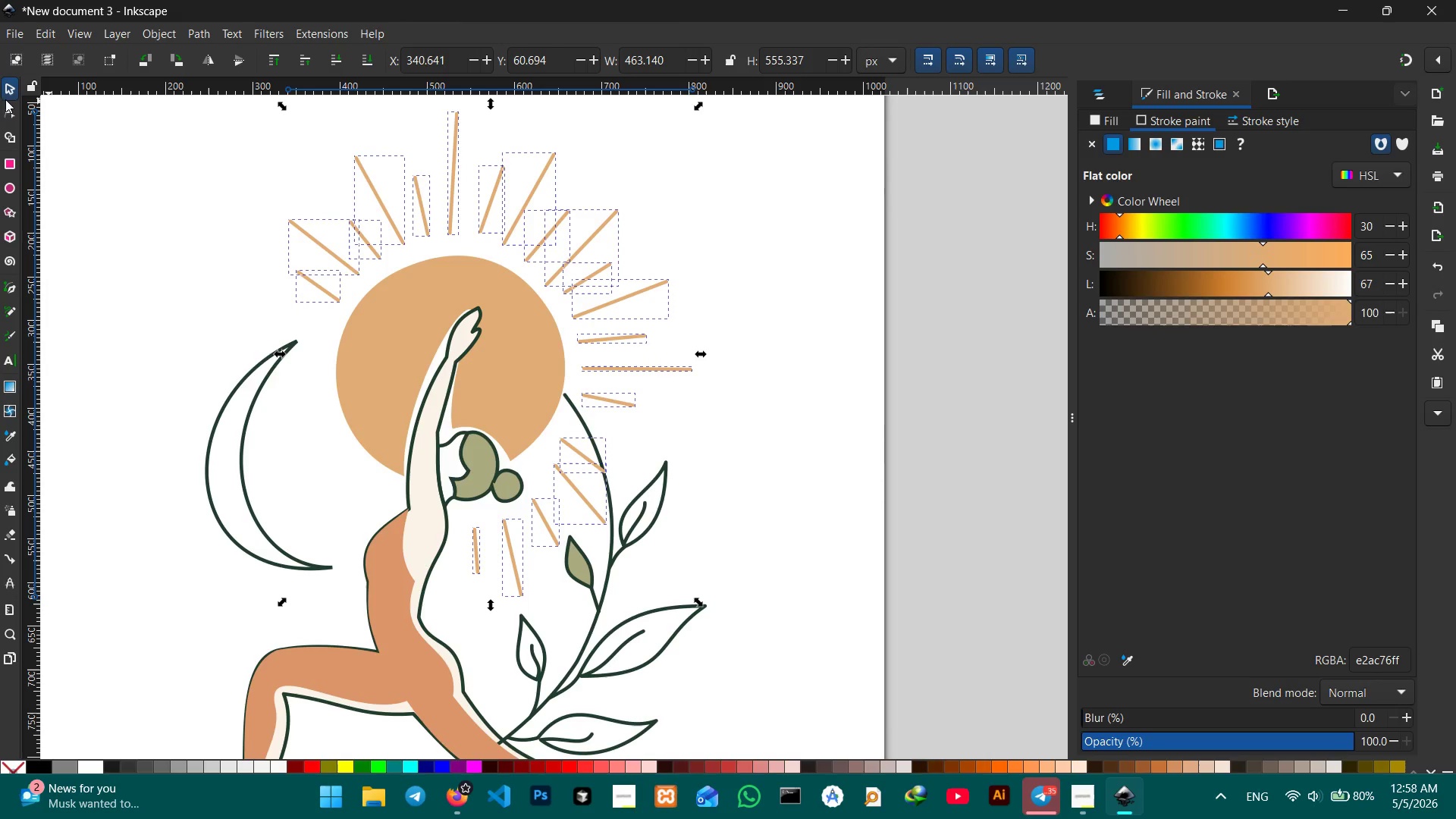 
left_click([139, 166])
 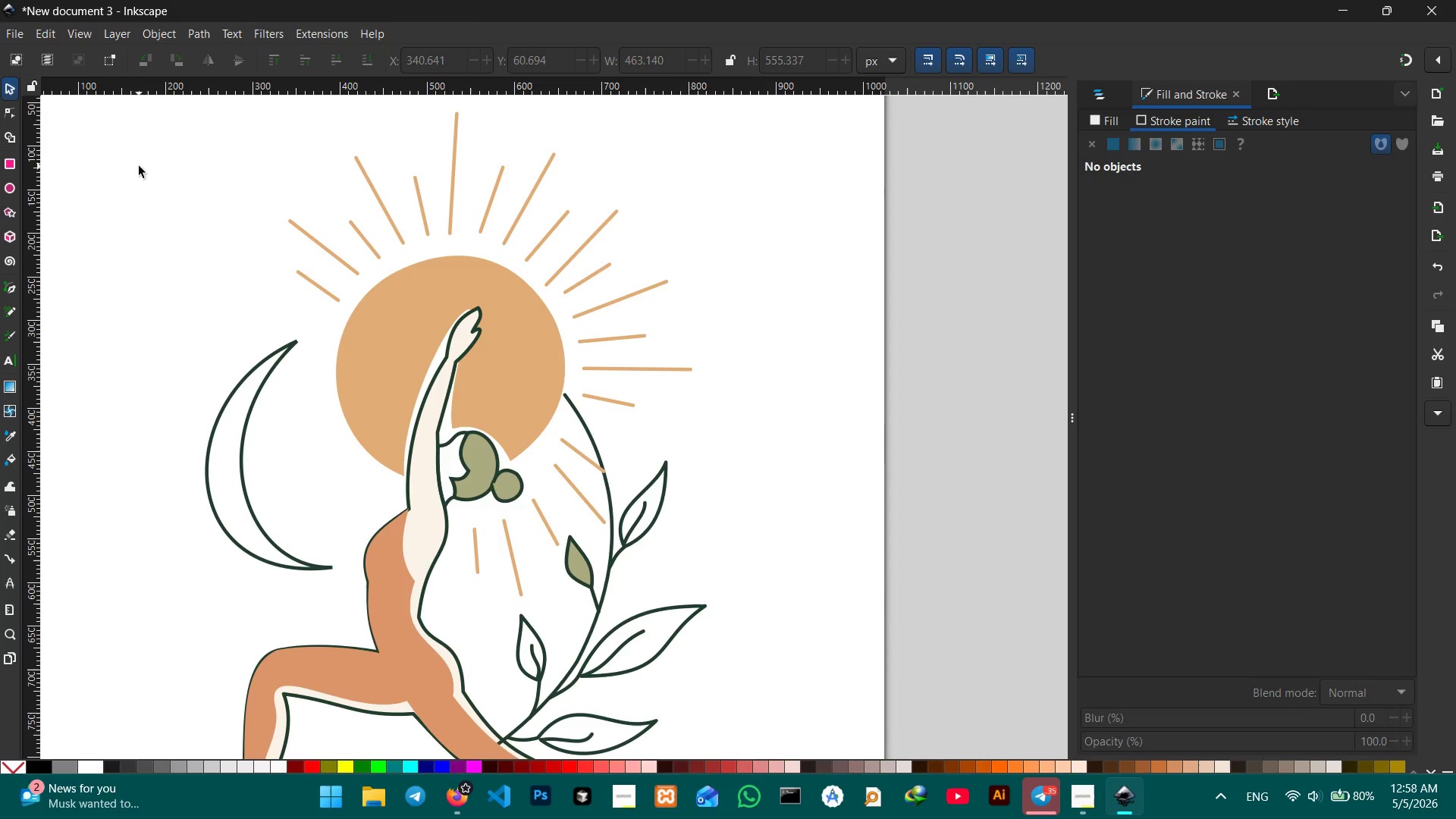 
wait(5.17)
 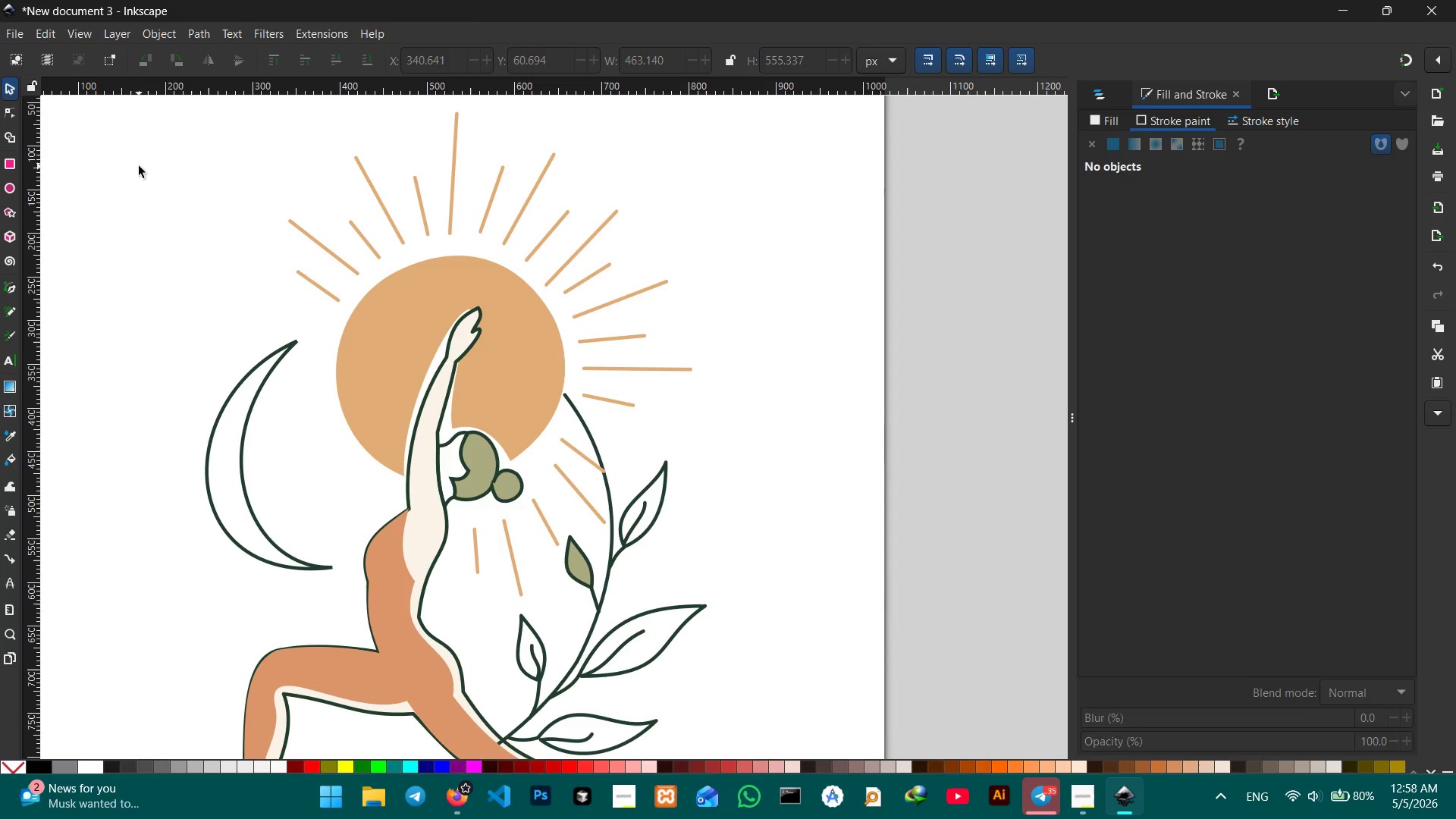 
left_click([1087, 789])